 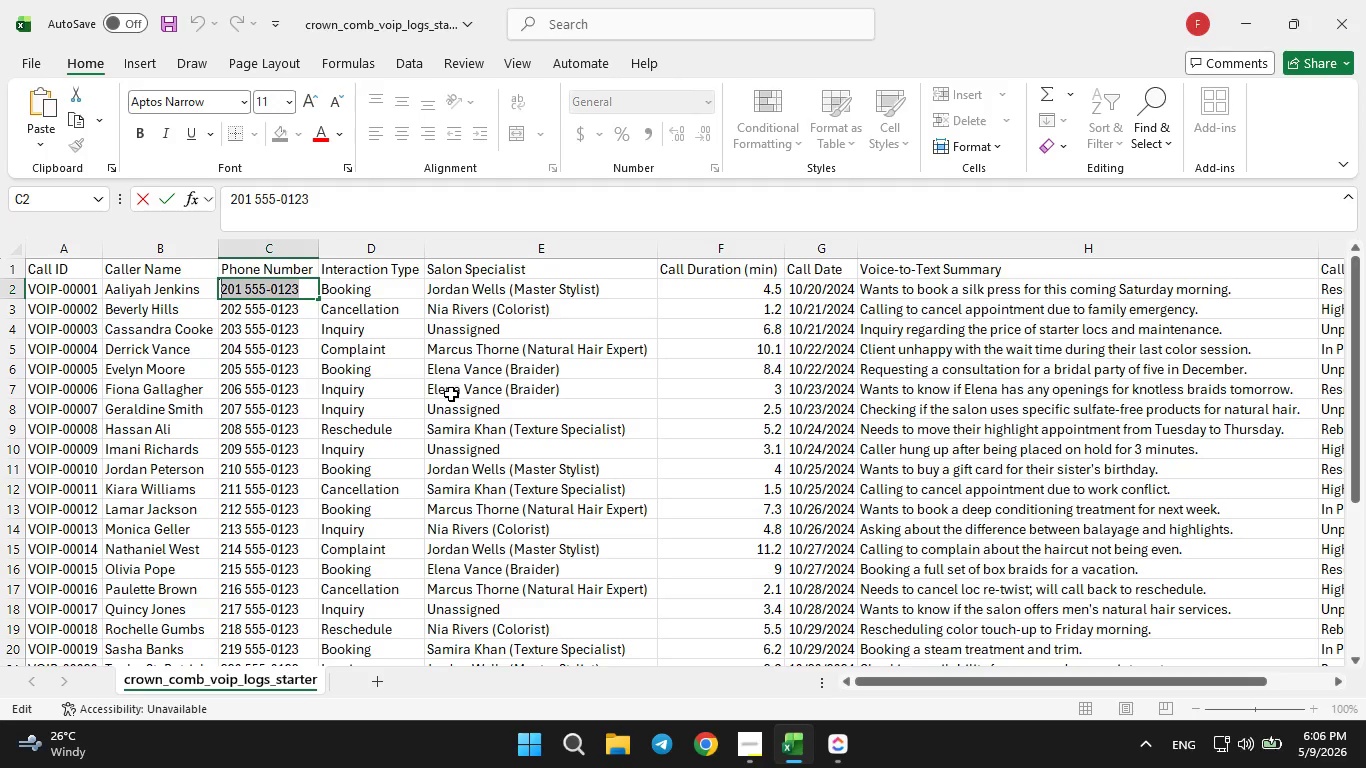 
left_click([840, 755])
 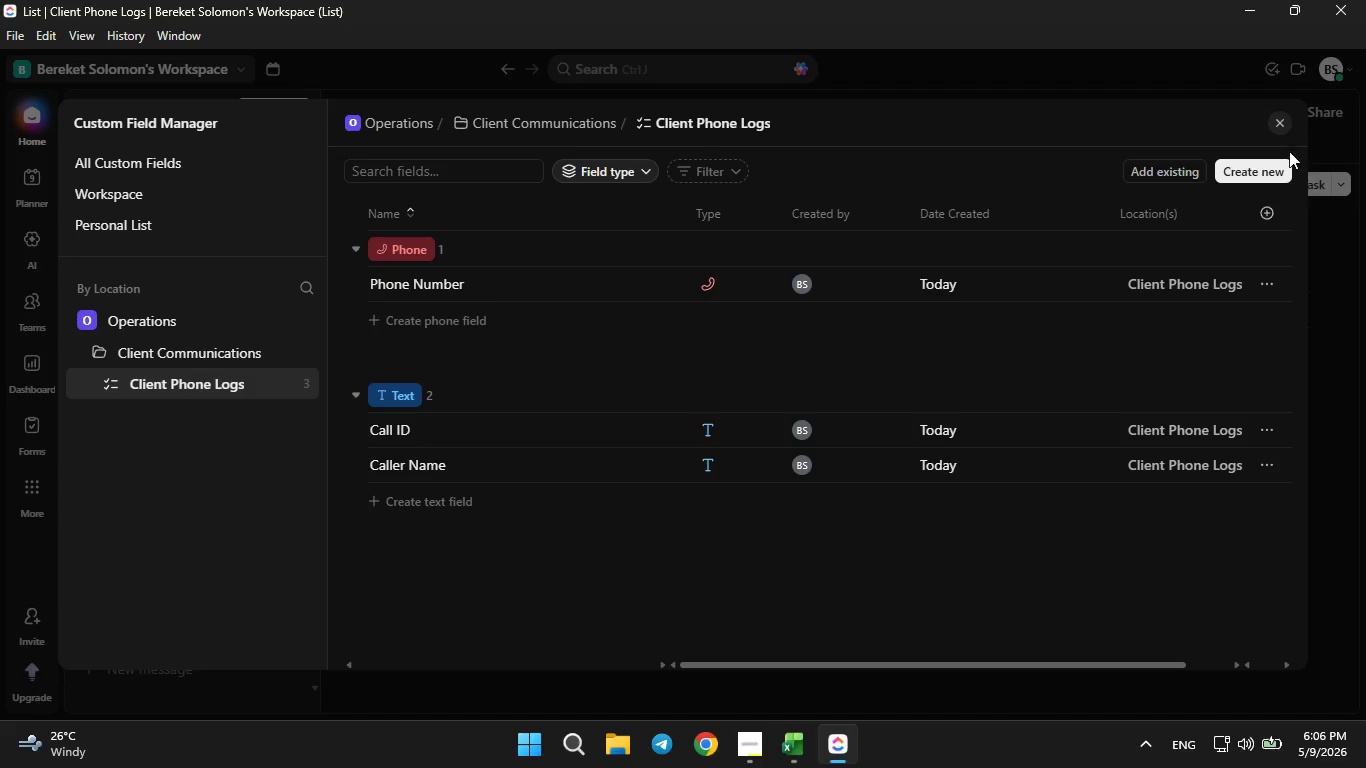 
left_click([1277, 160])
 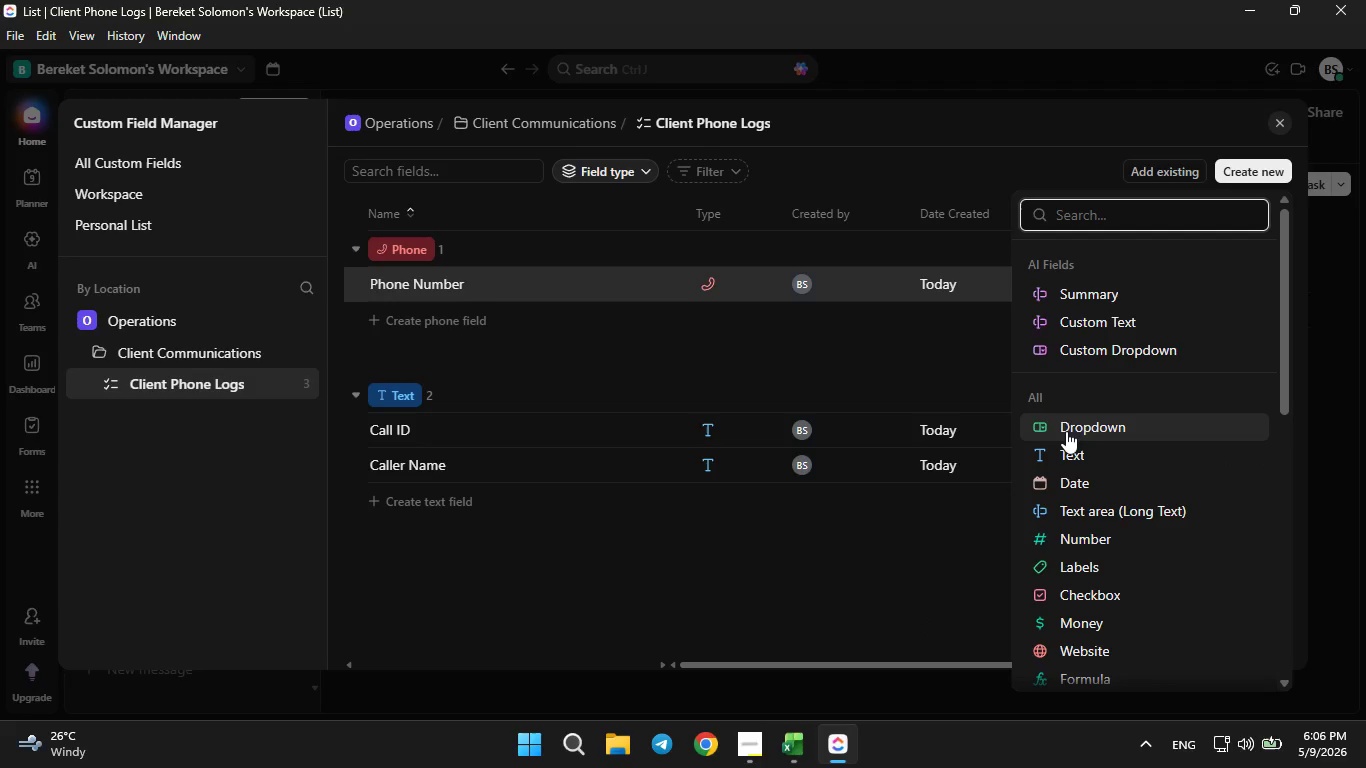 
left_click([1066, 431])
 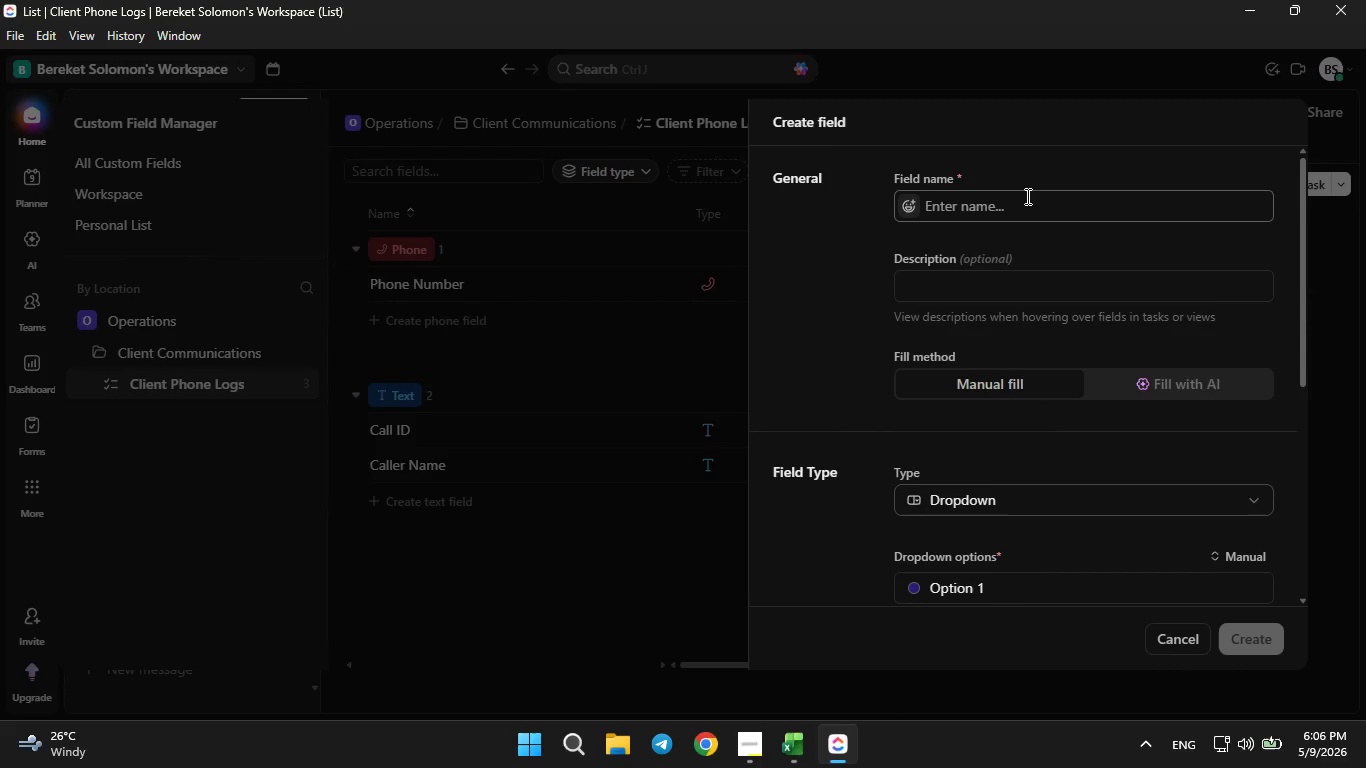 
left_click([1026, 204])
 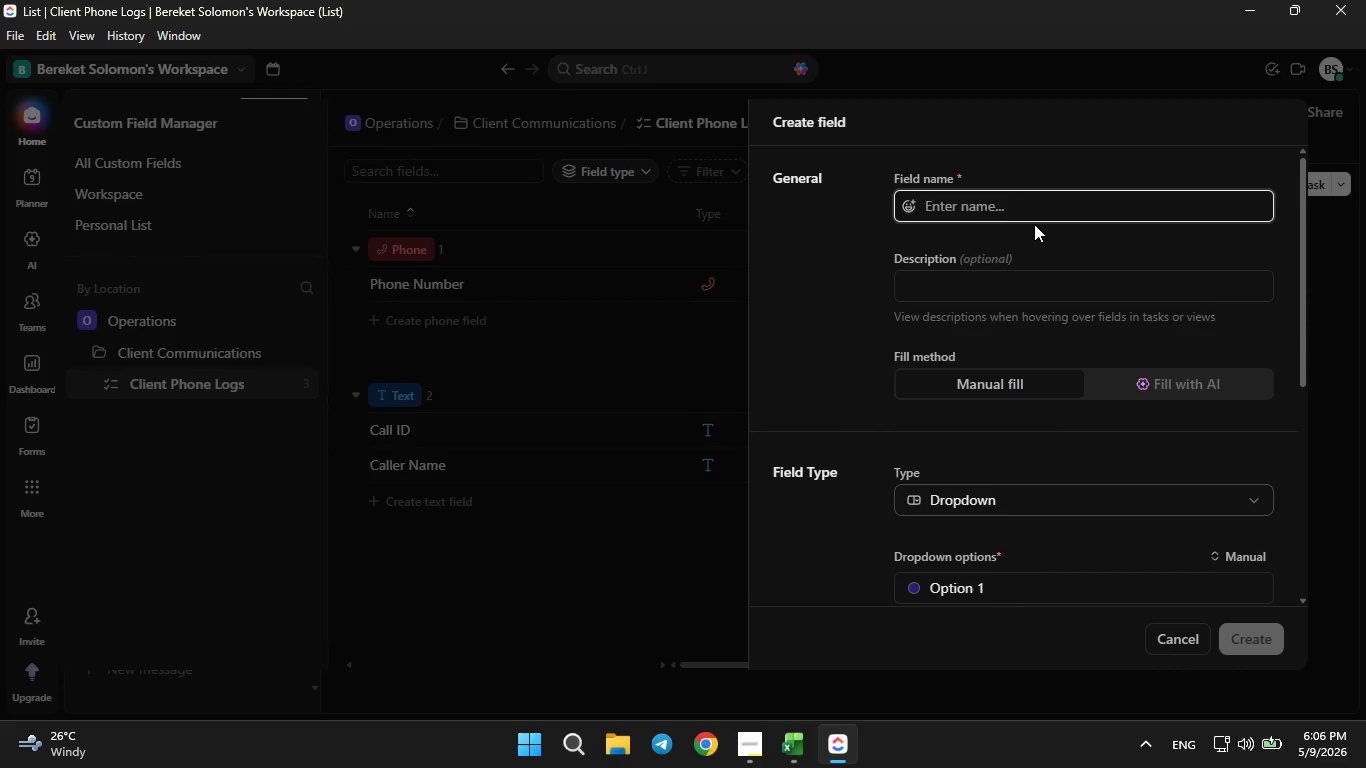 
type(Interaction Type)
 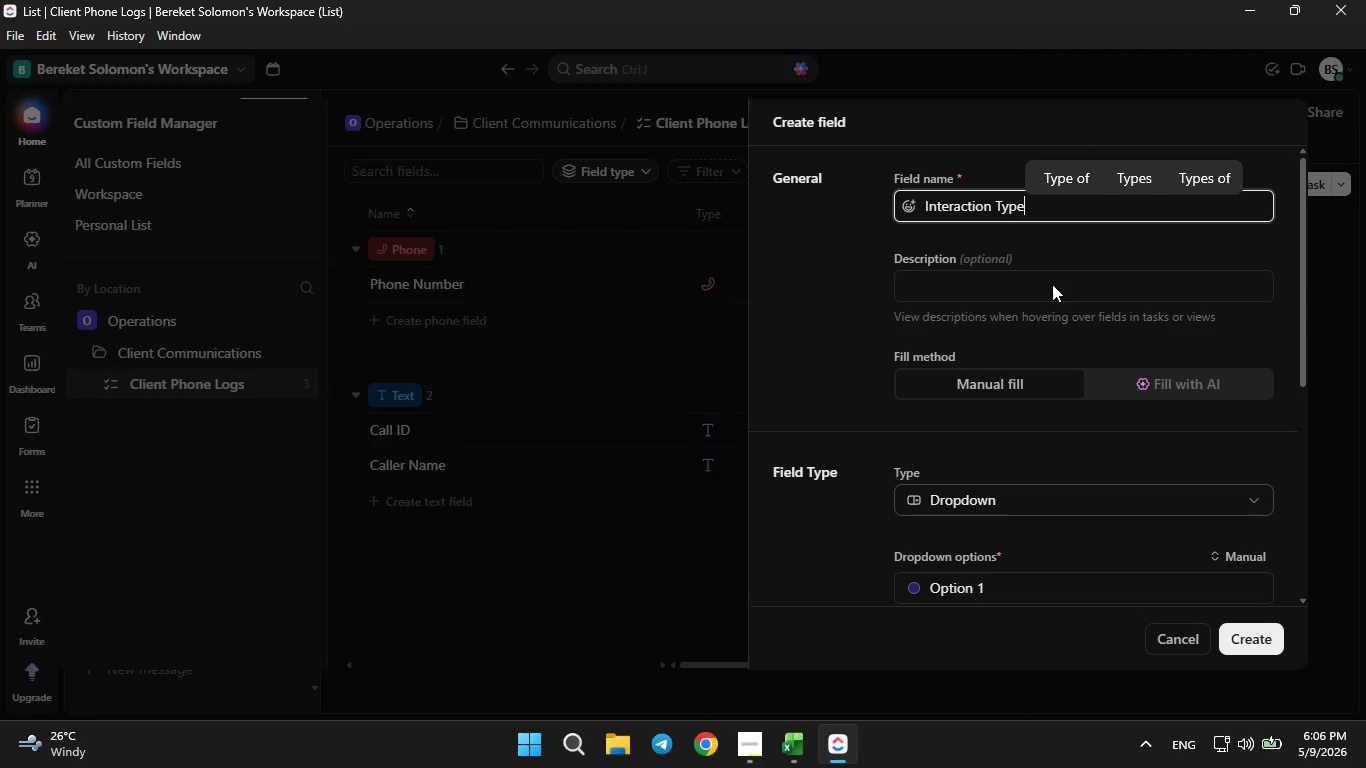 
scroll: coordinate [1055, 413], scroll_direction: down, amount: 2.0
 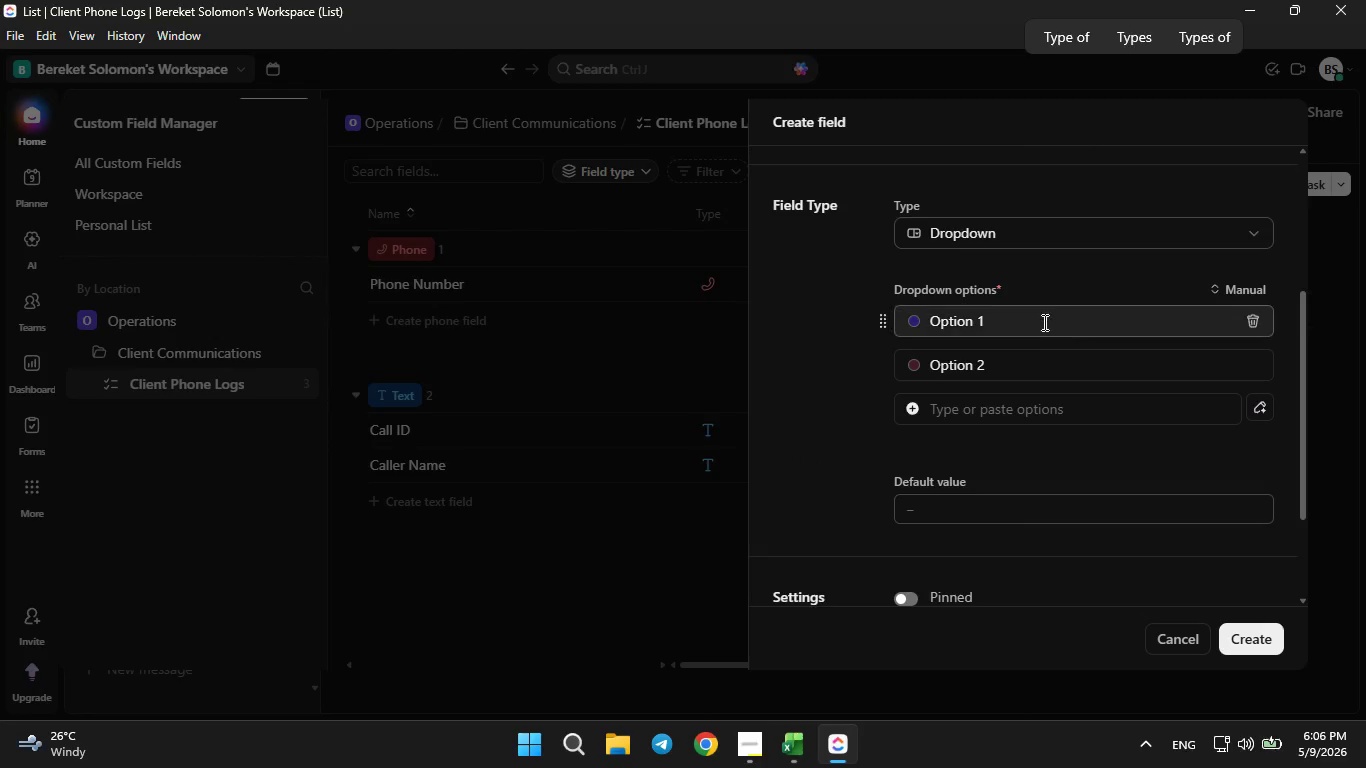 
left_click([1040, 319])
 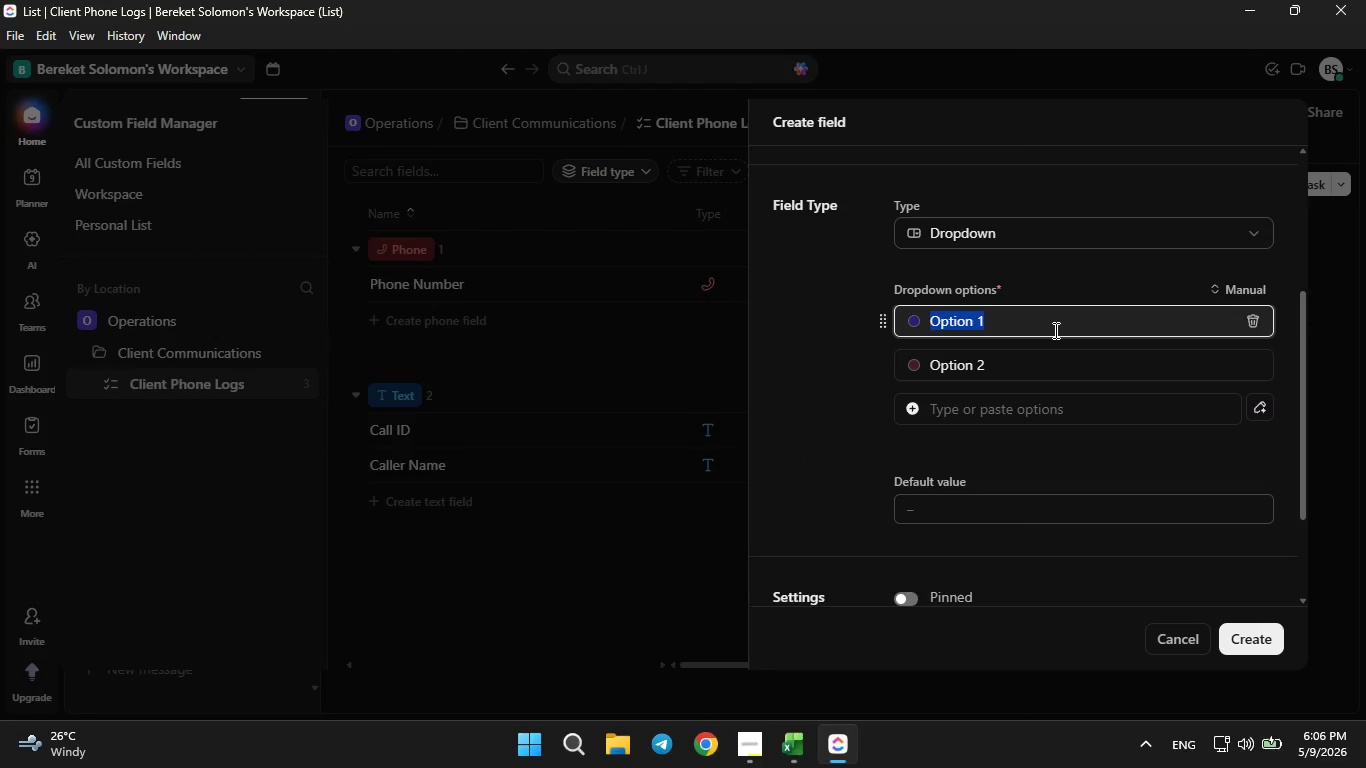 
key(Backspace)
type(Inquiry)
 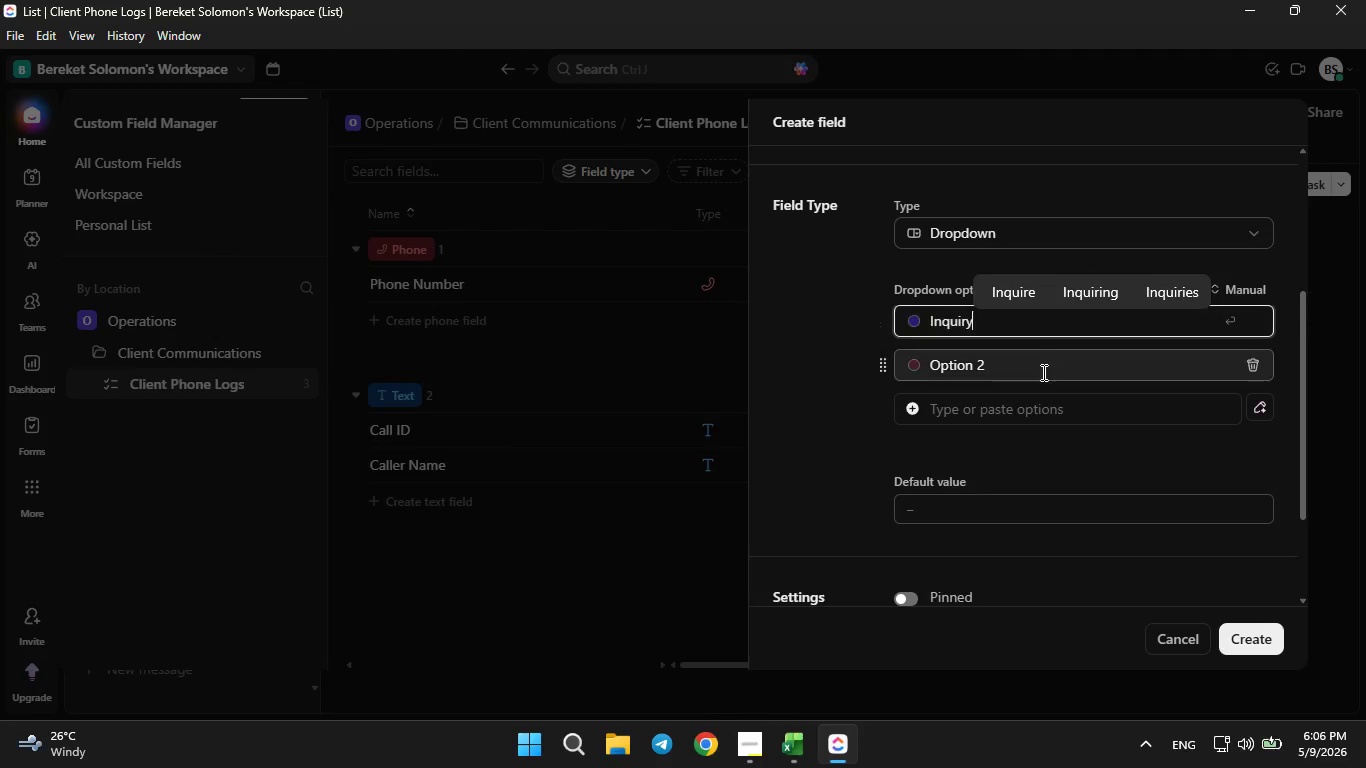 
left_click([1039, 377])
 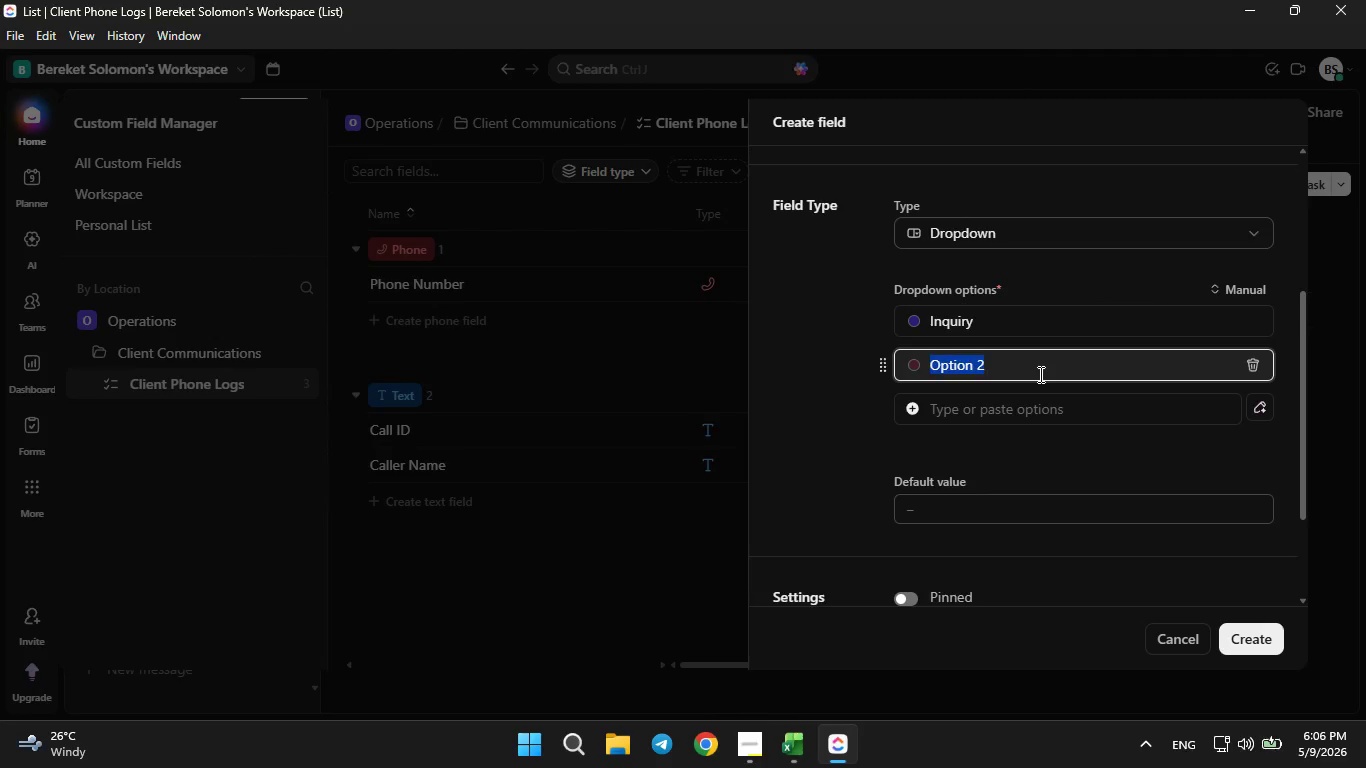 
key(Backspace)
type(Booking)
 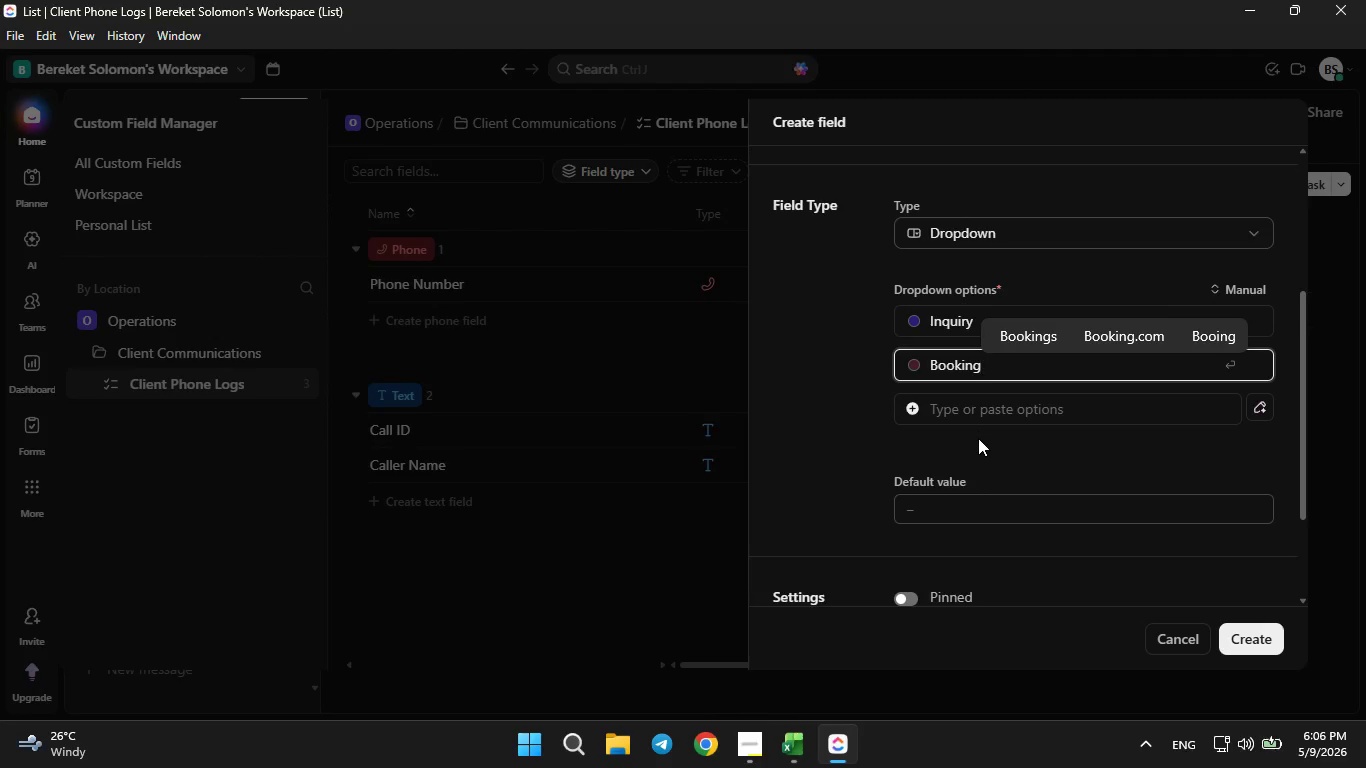 
left_click([989, 399])
 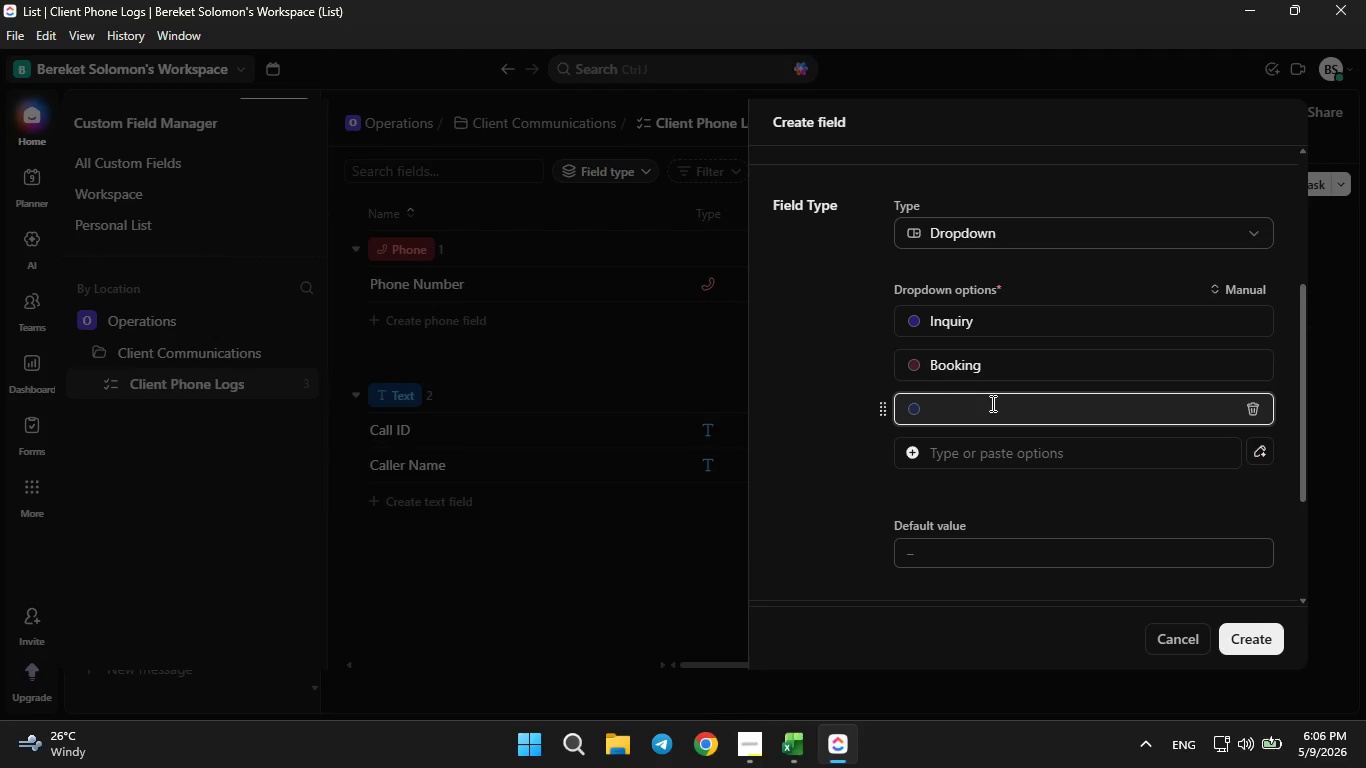 
type(Compliant)
 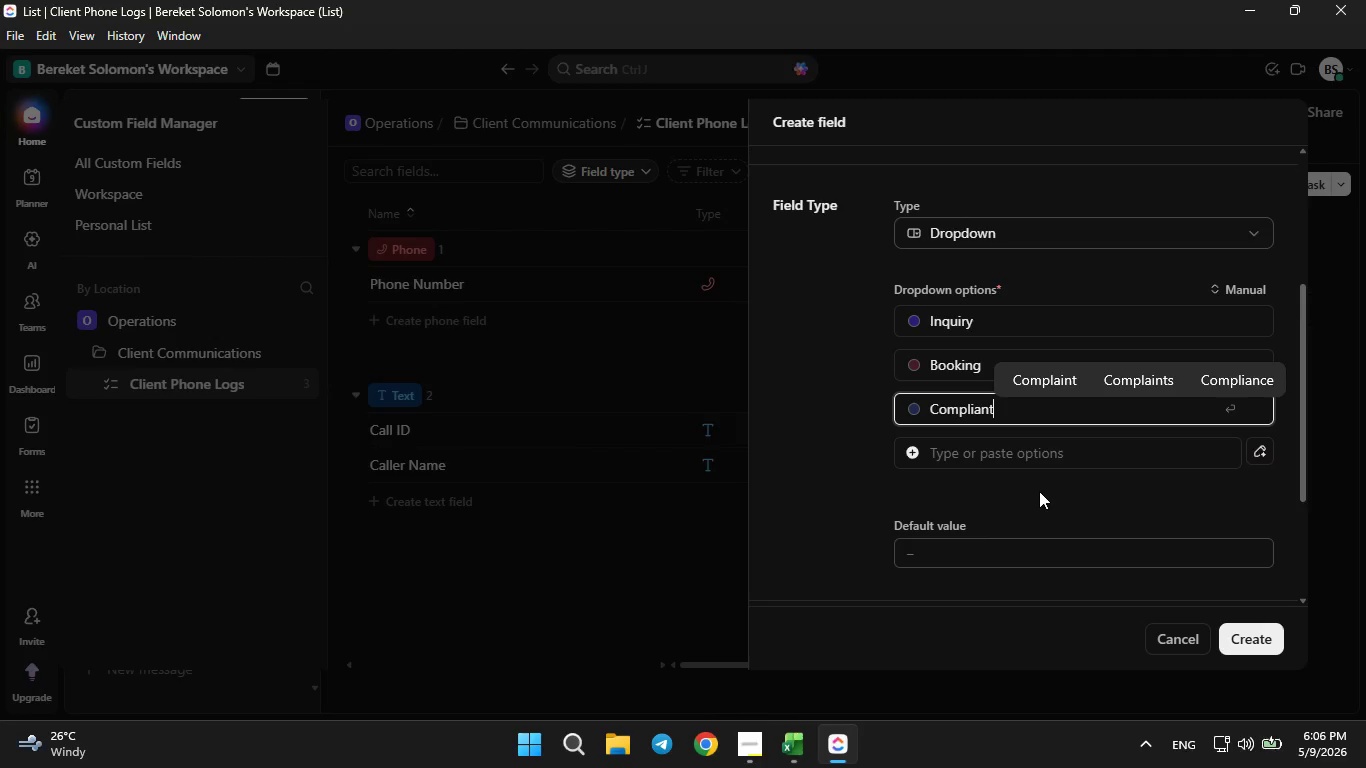 
left_click([1061, 446])
 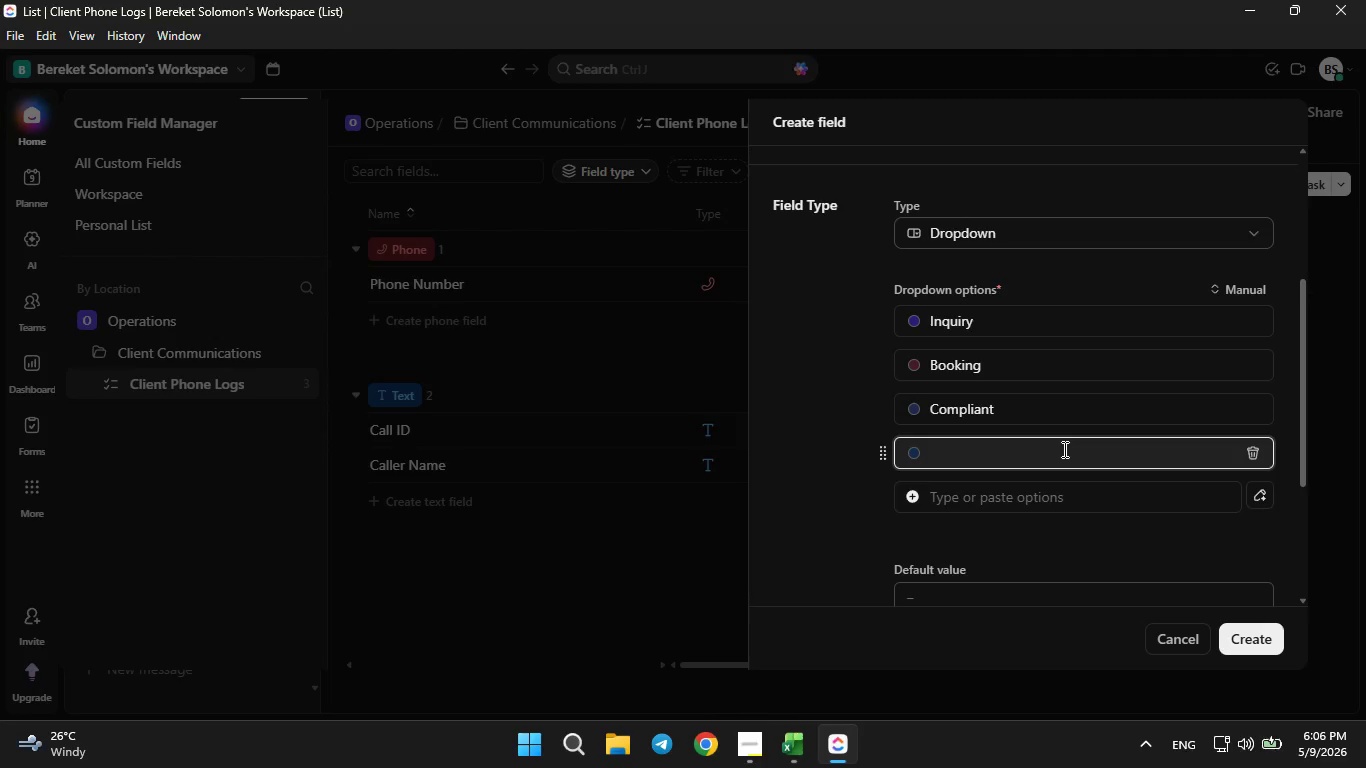 
type(Cancellation)
 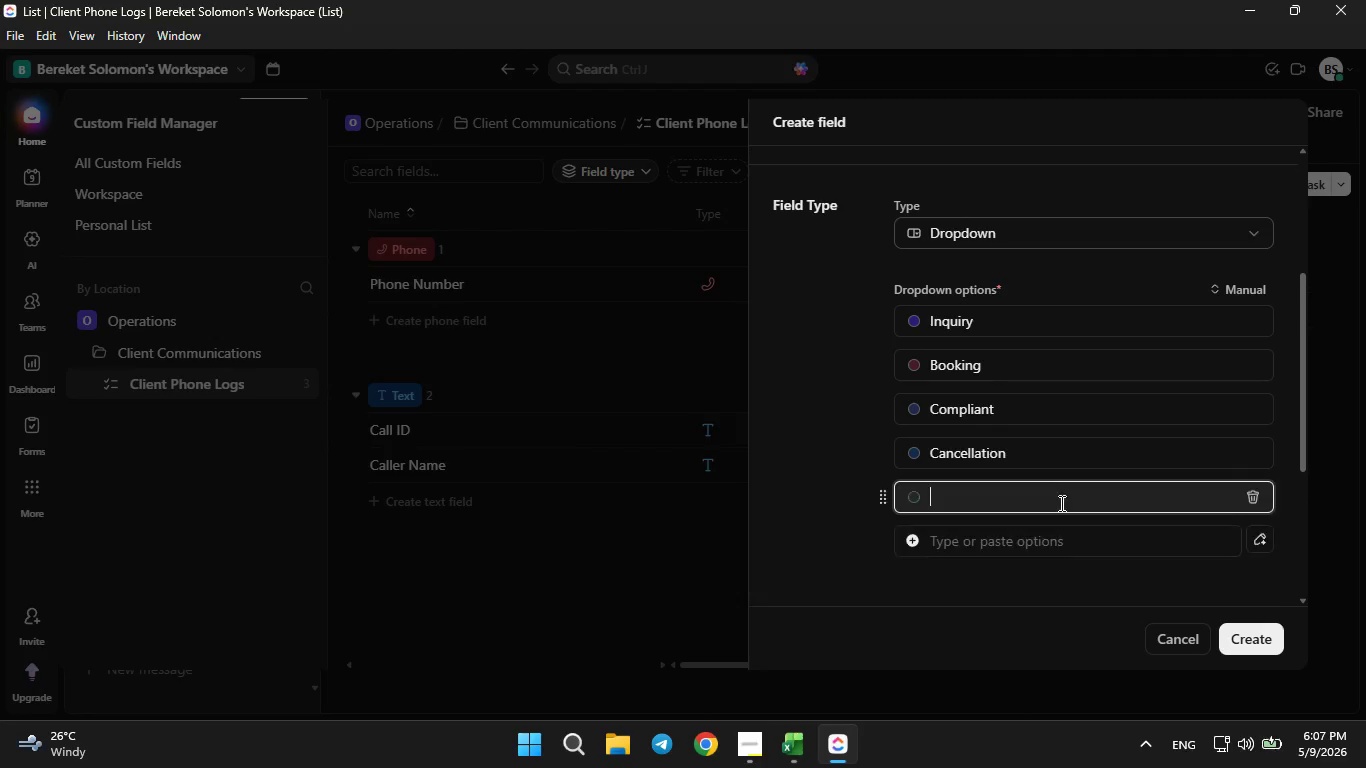 
type(Product Question)
 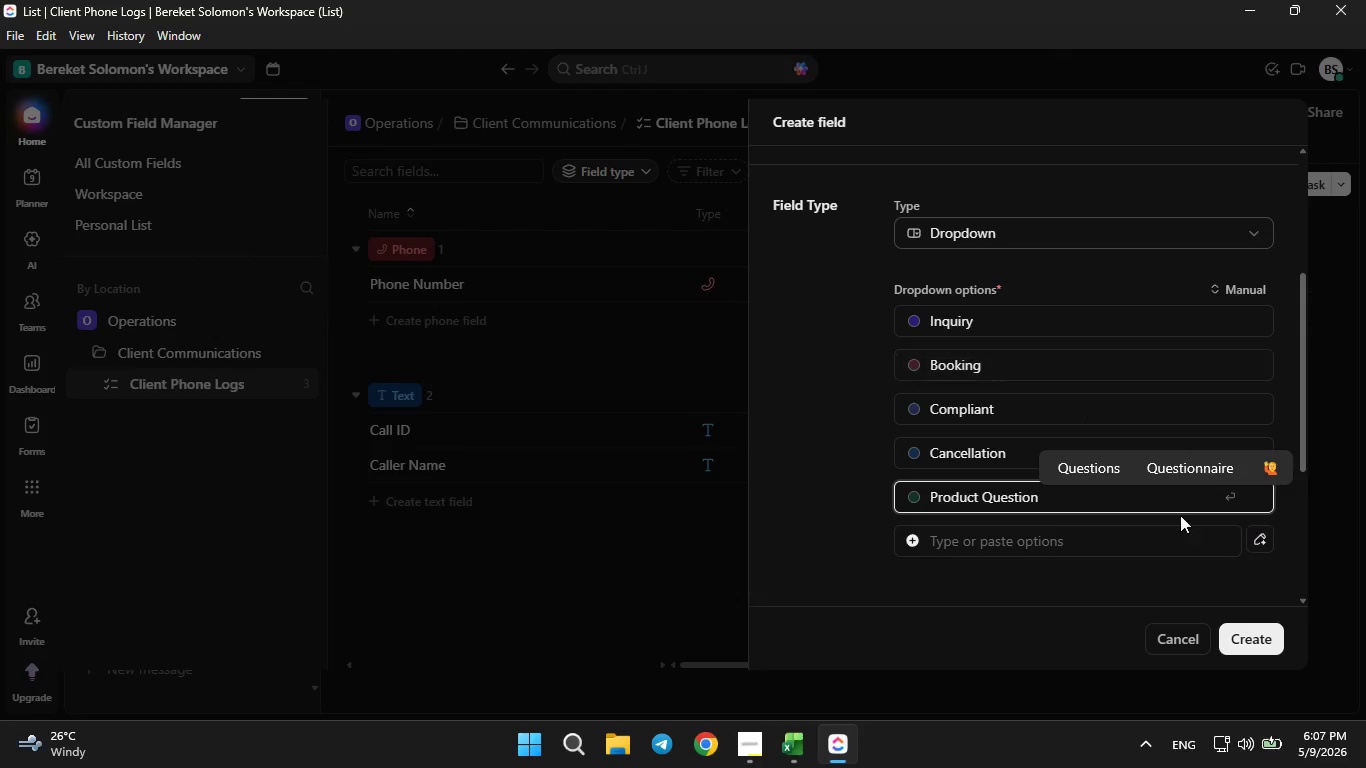 
left_click([1271, 632])
 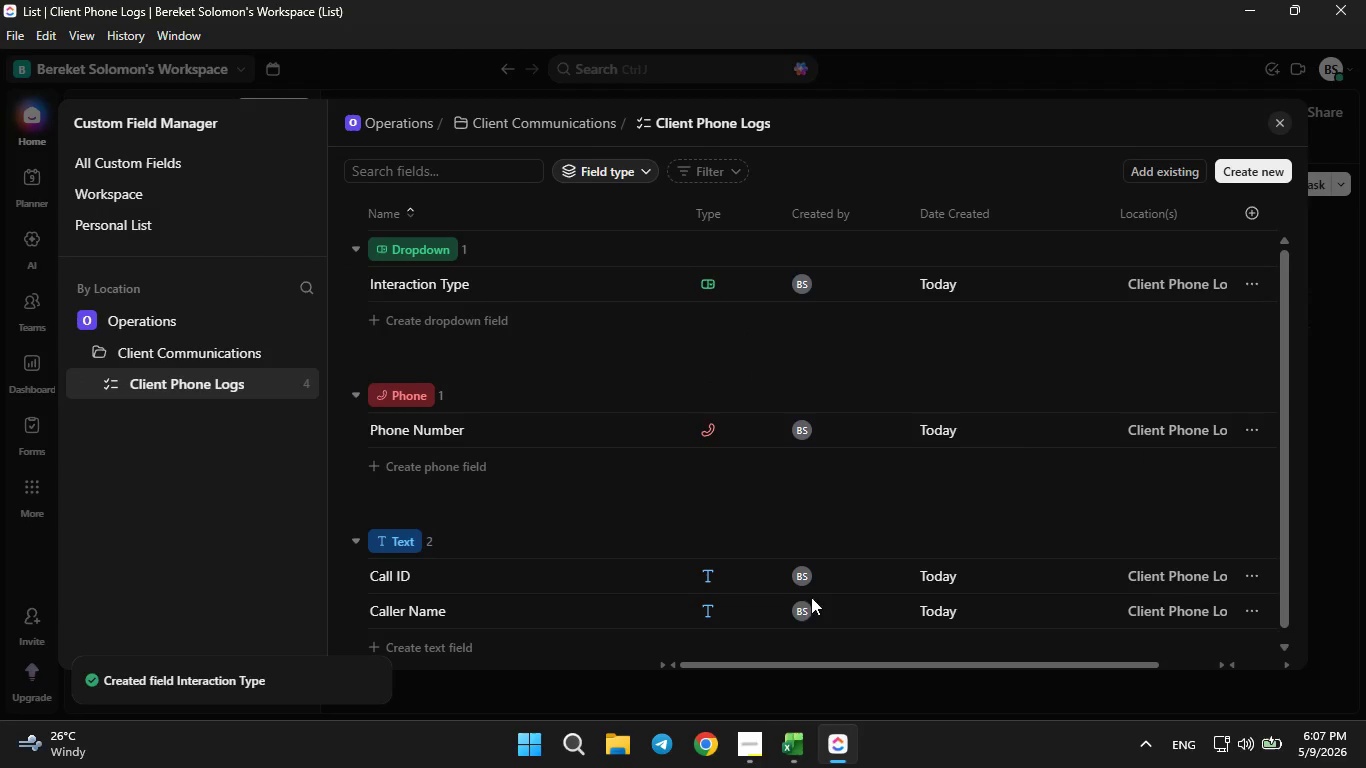 
left_click([797, 743])
 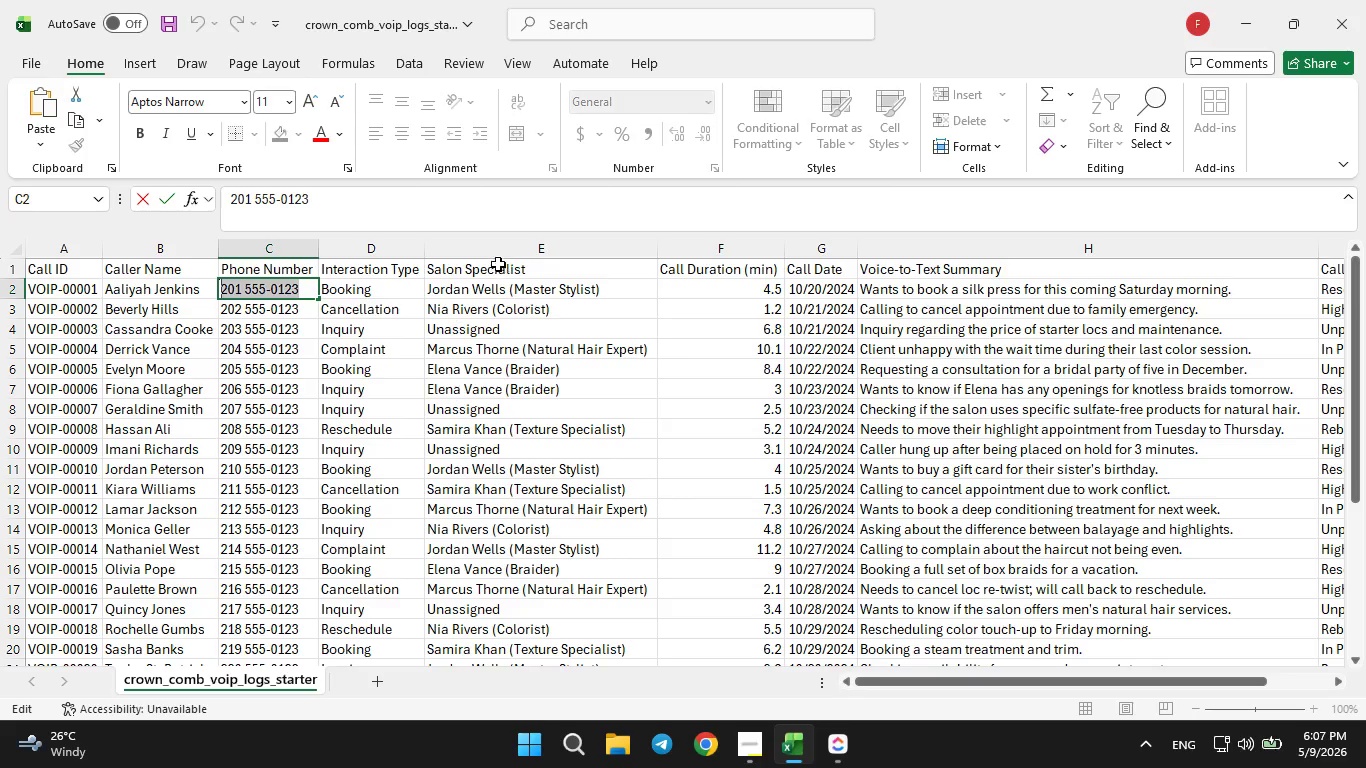 
left_click([497, 267])
 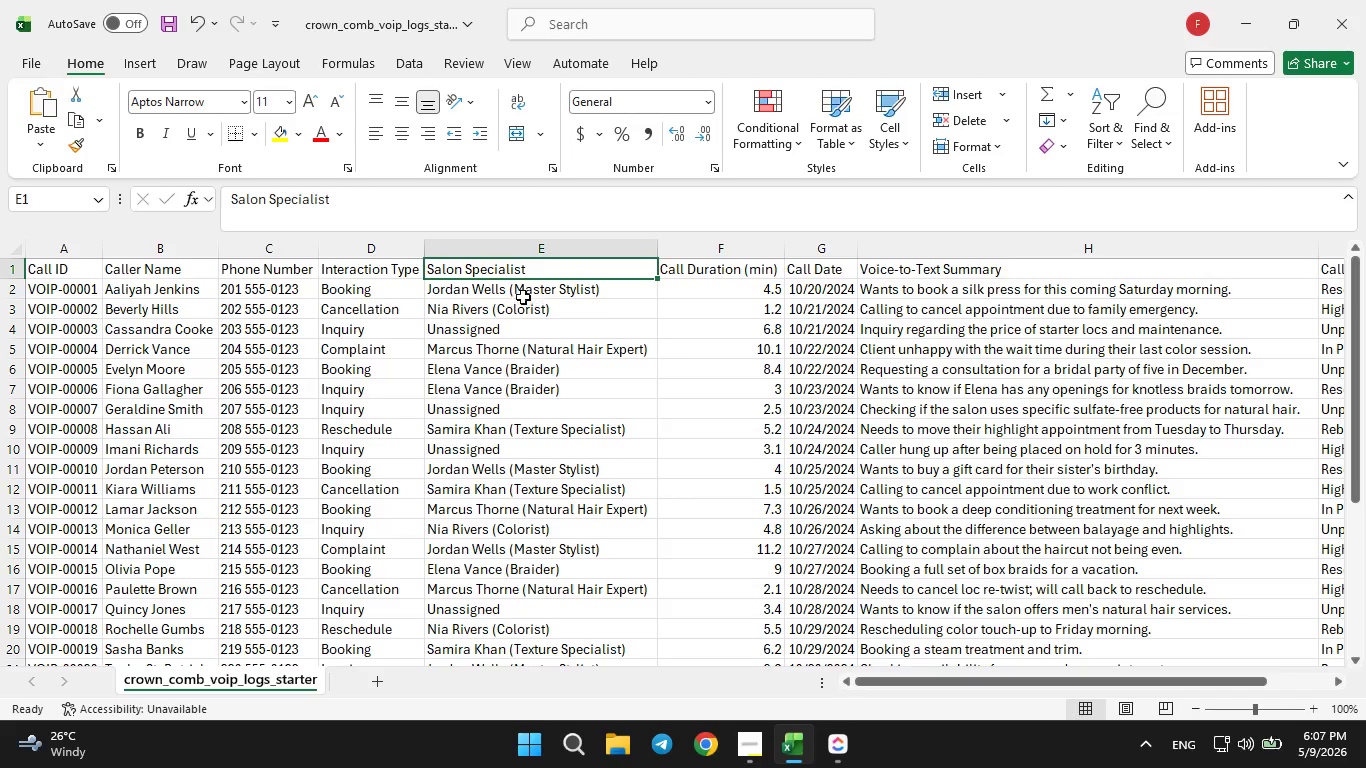 
left_click([523, 292])
 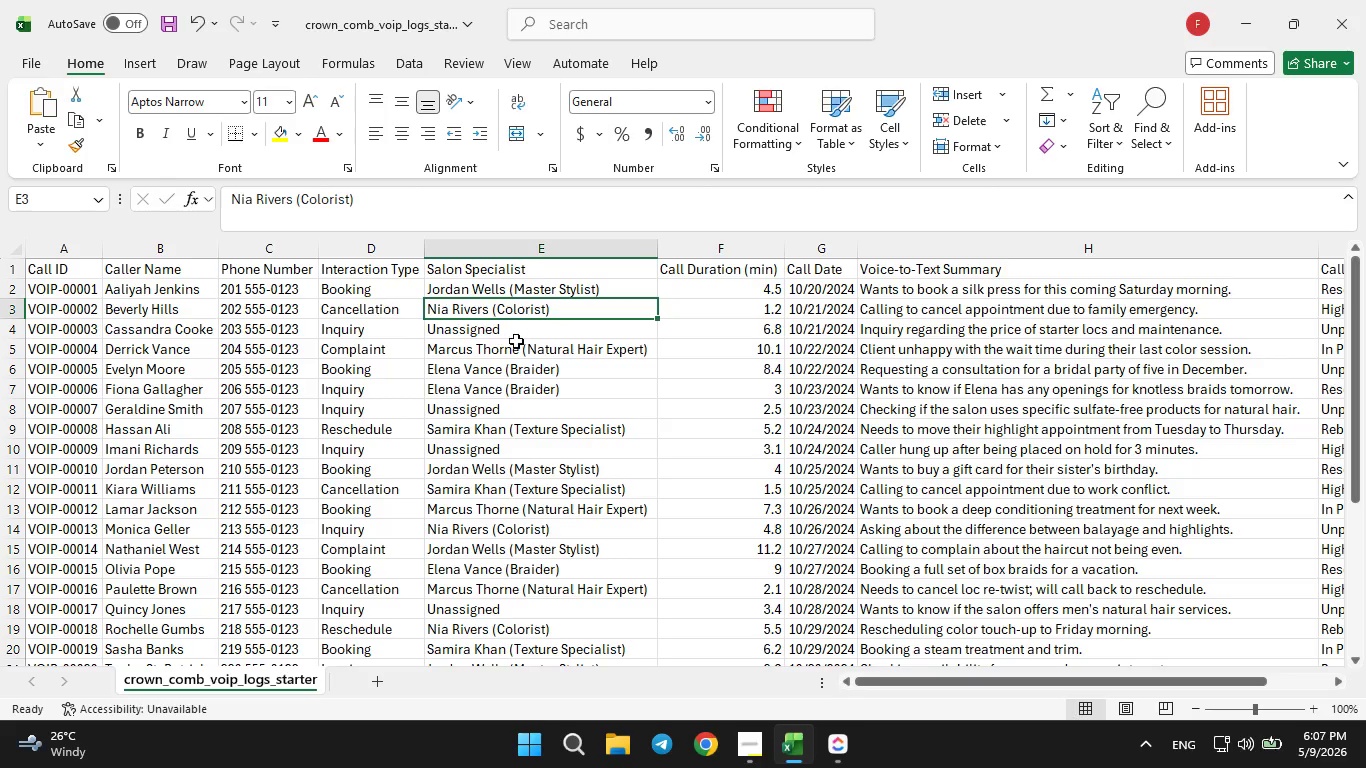 
left_click([516, 339])
 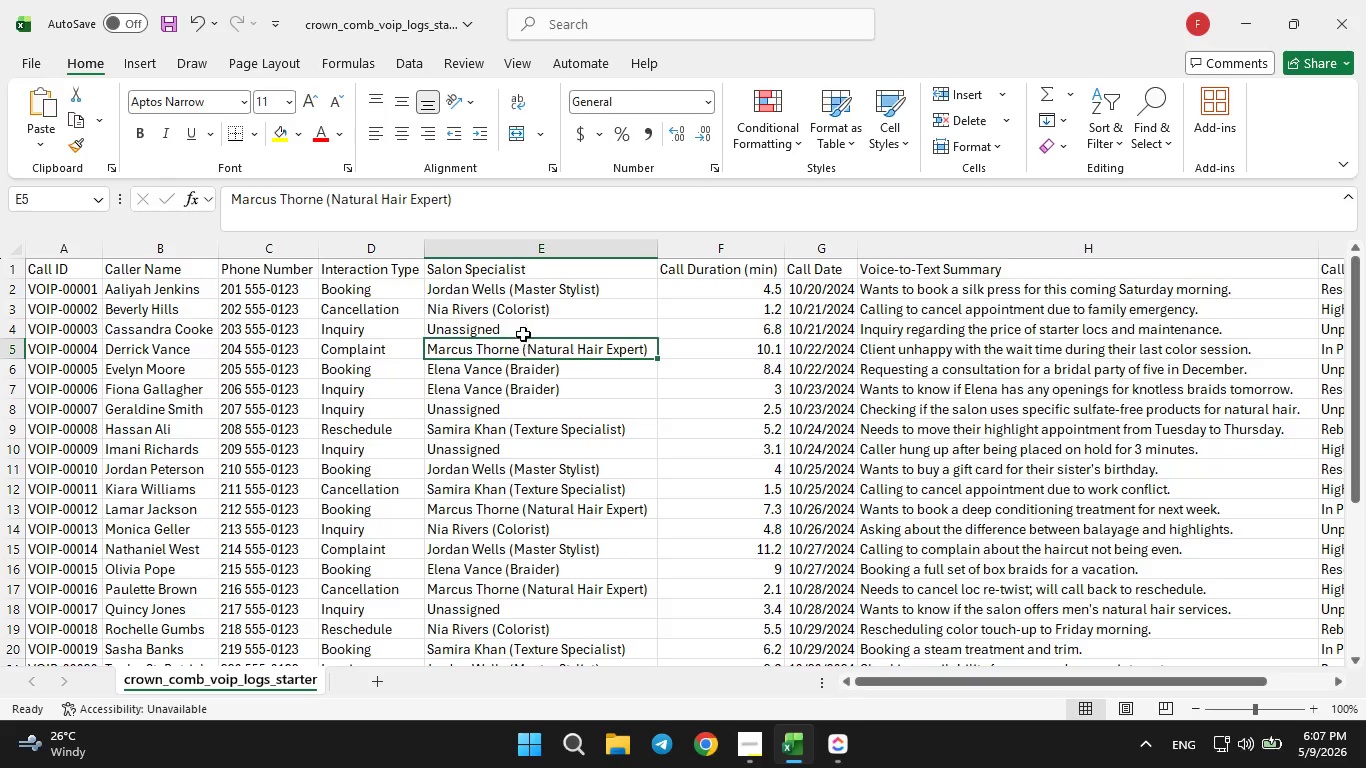 
left_click([523, 331])
 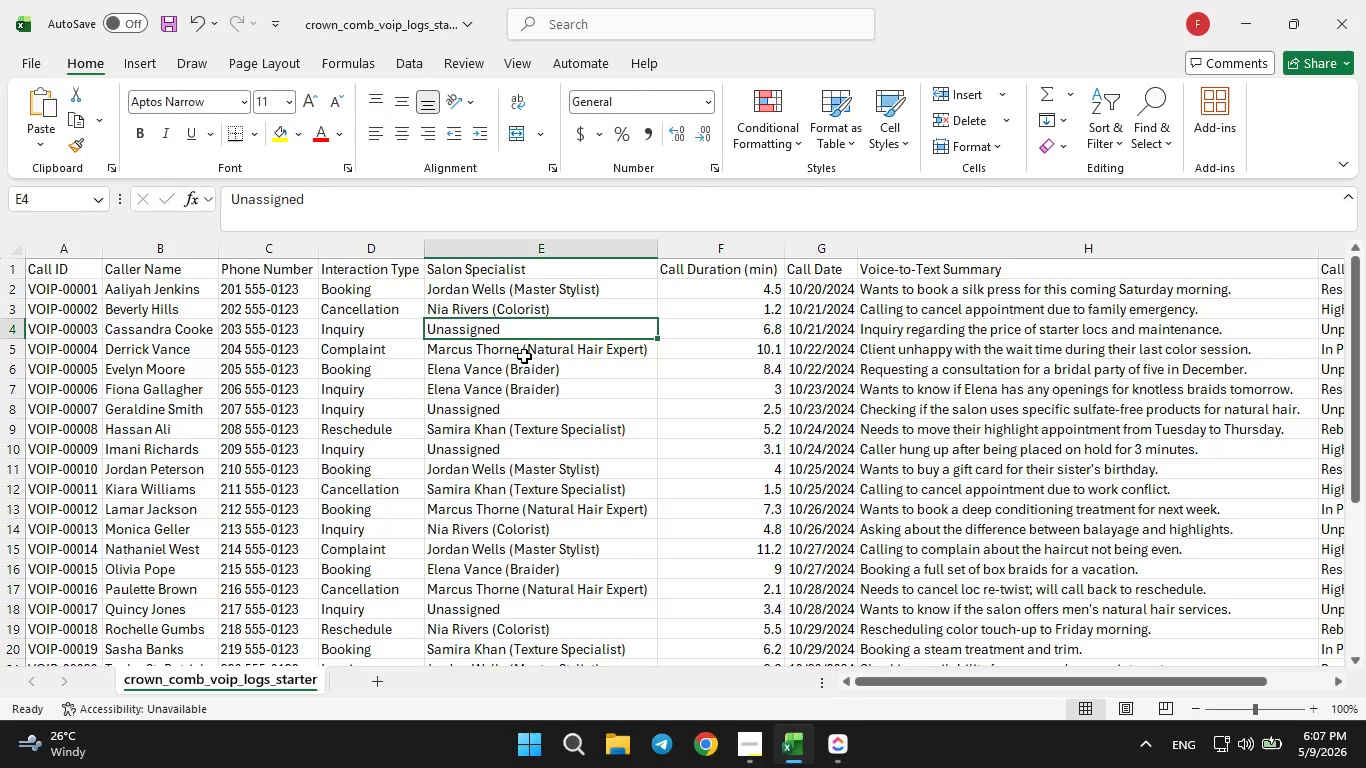 
left_click([528, 349])
 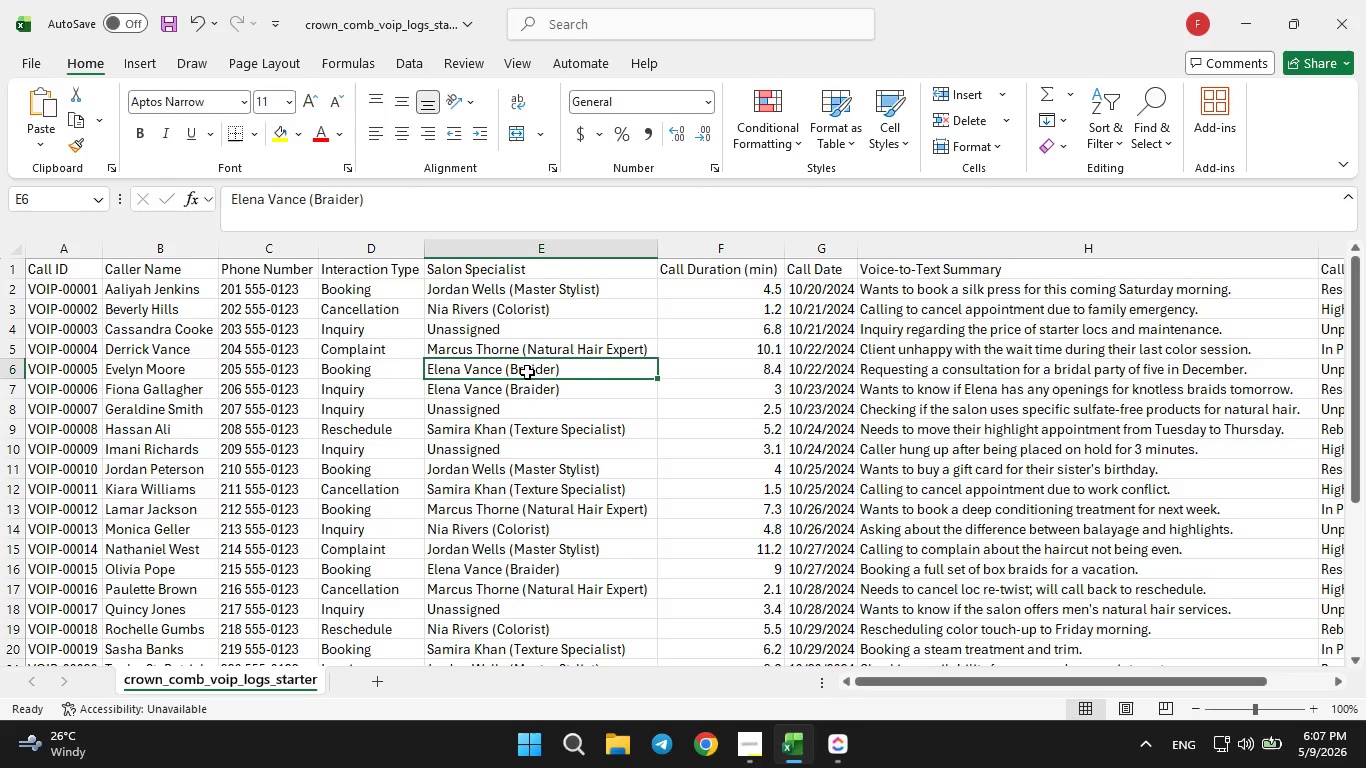 
left_click([533, 410])
 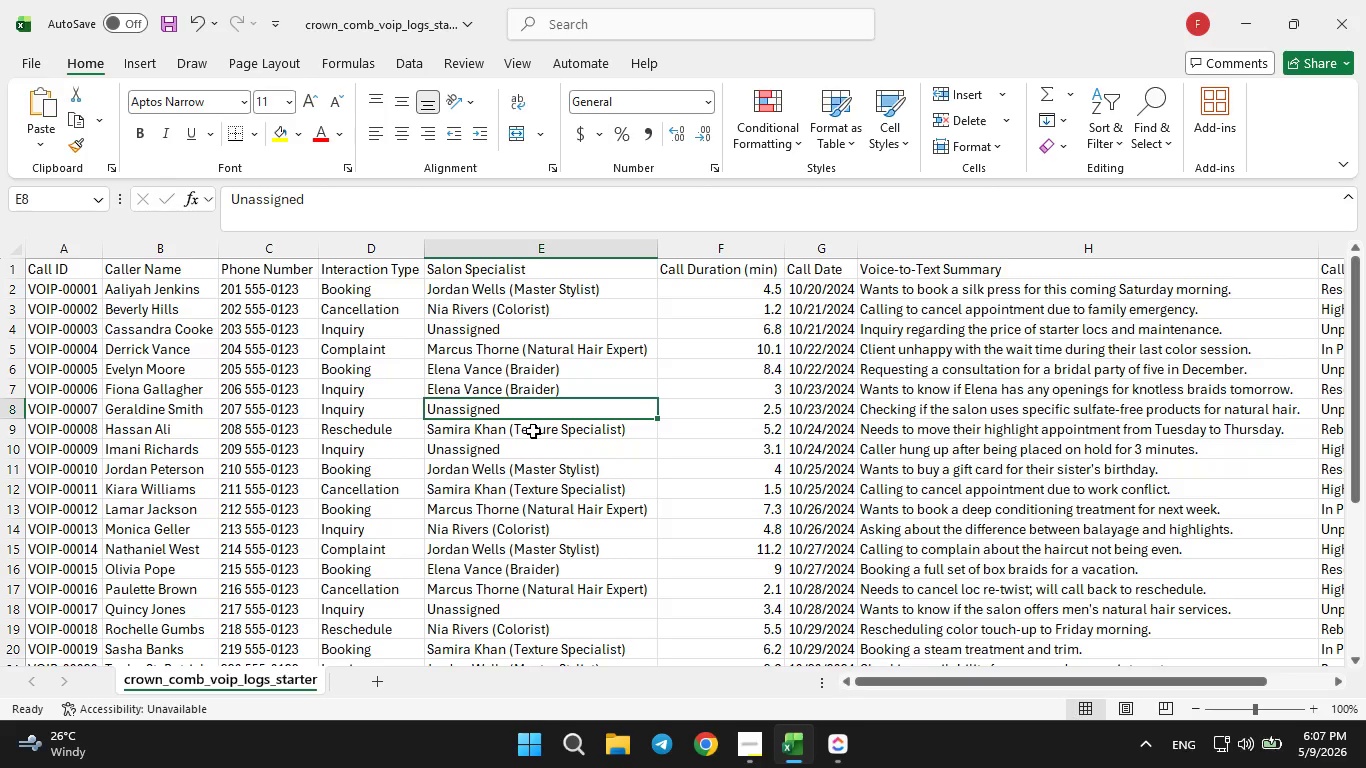 
left_click([533, 431])
 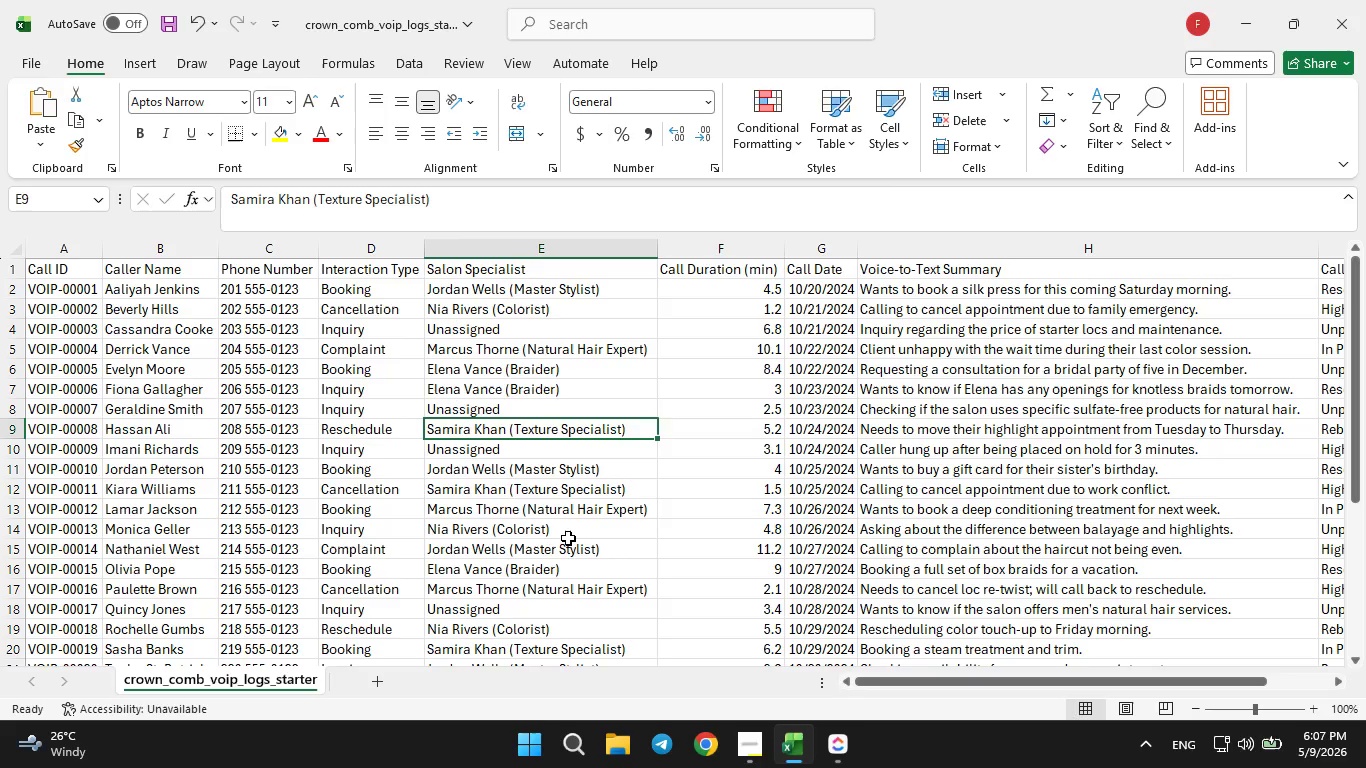 
wait(22.36)
 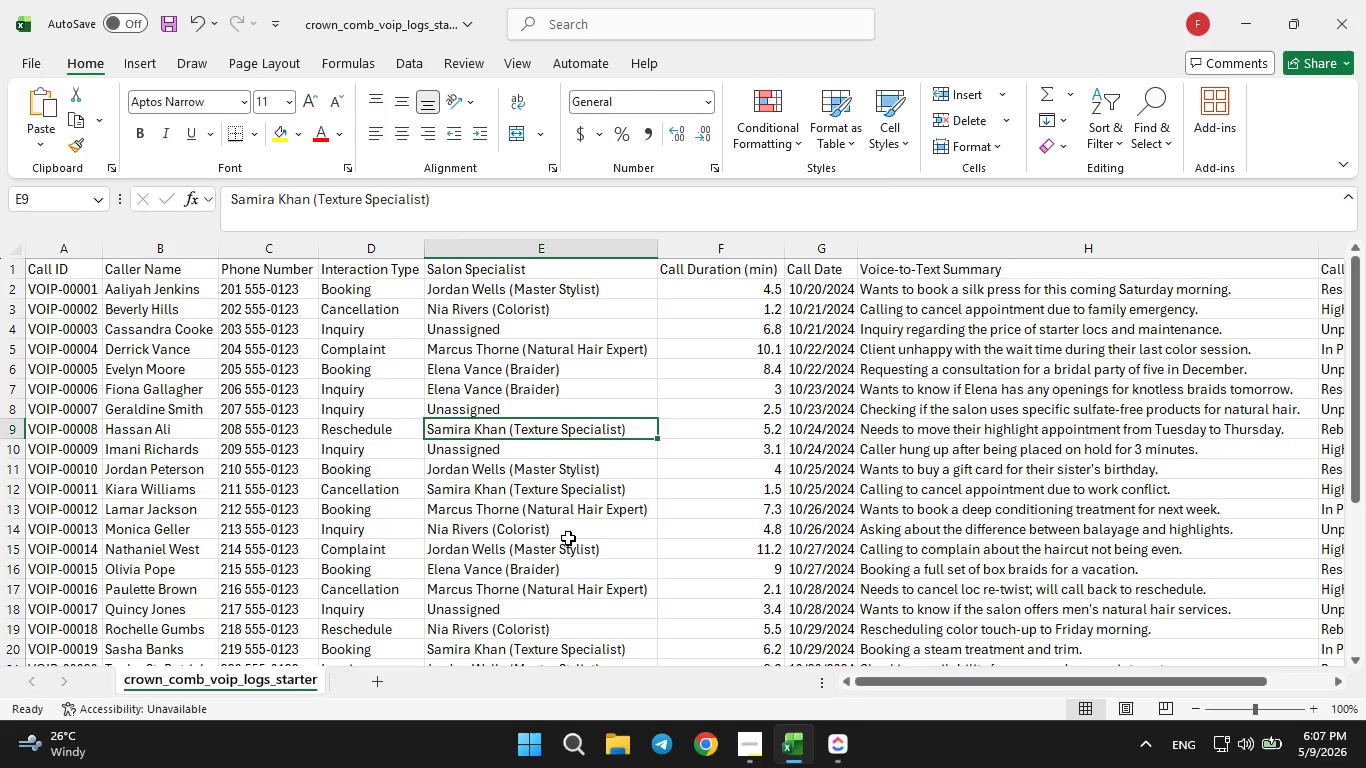 
scroll: coordinate [562, 609], scroll_direction: down, amount: 1.0
 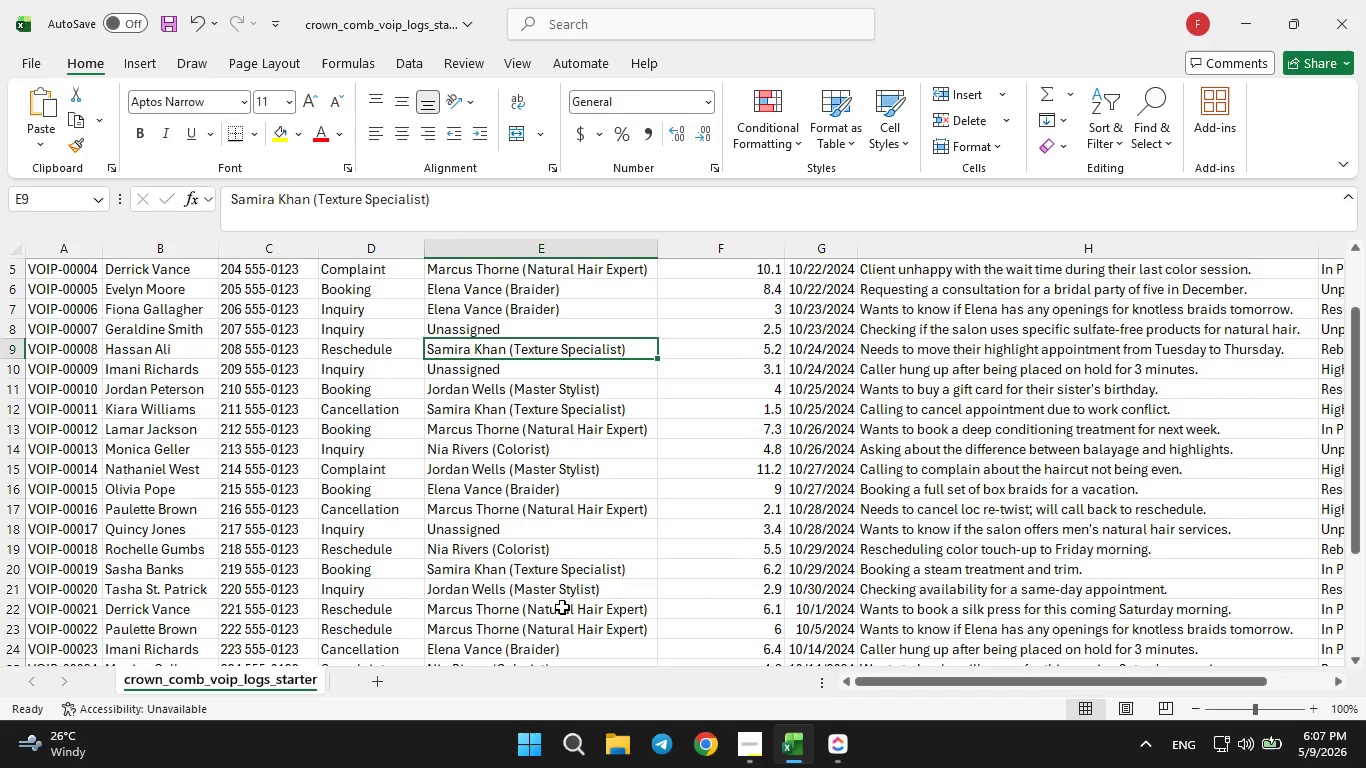 
scroll: coordinate [567, 594], scroll_direction: up, amount: 3.0
 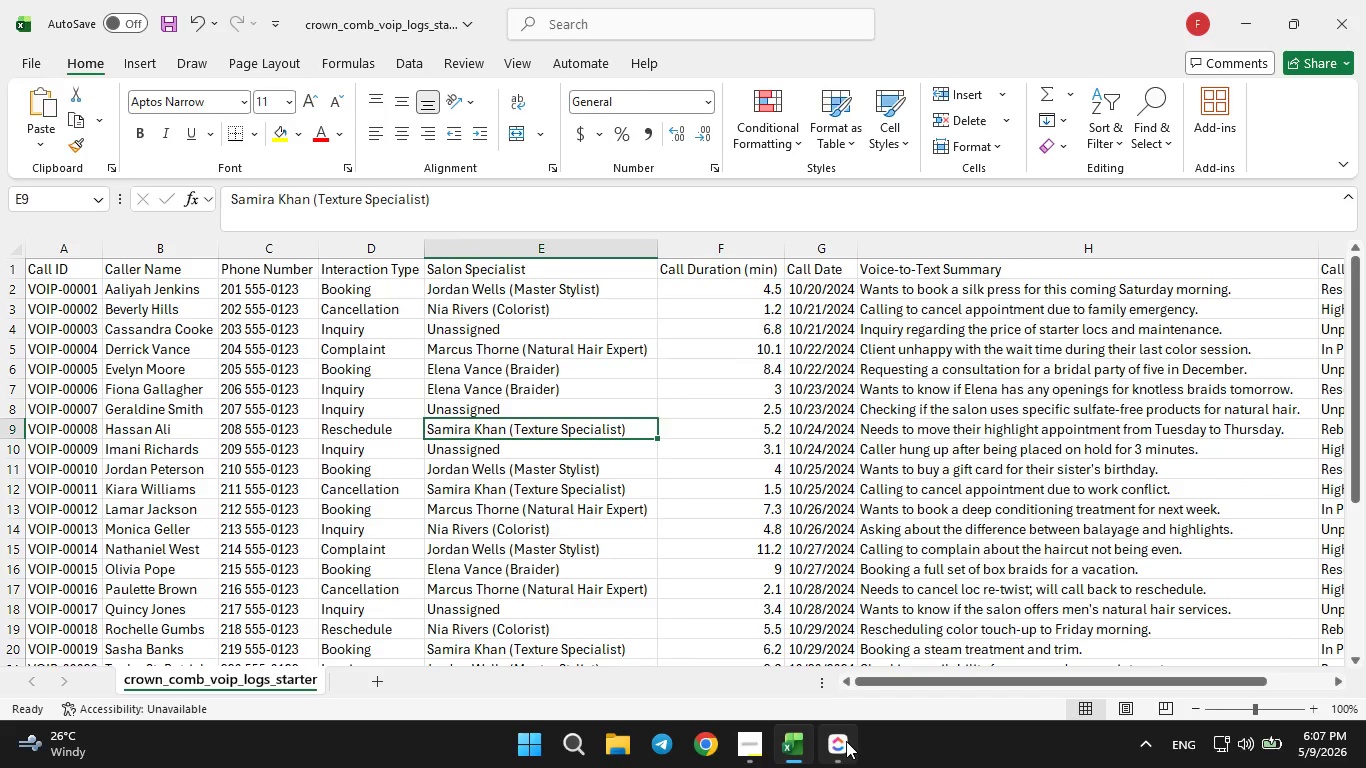 
left_click([846, 741])
 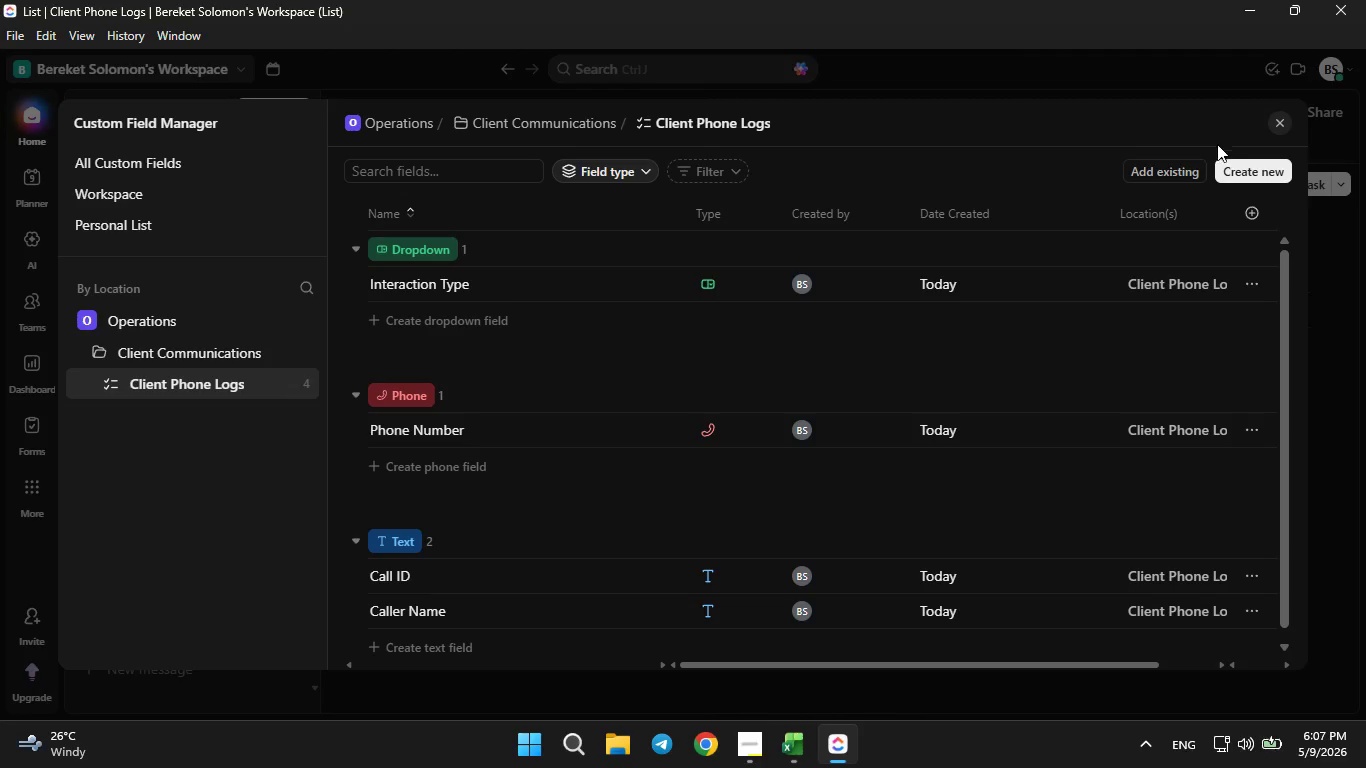 
left_click([1217, 155])
 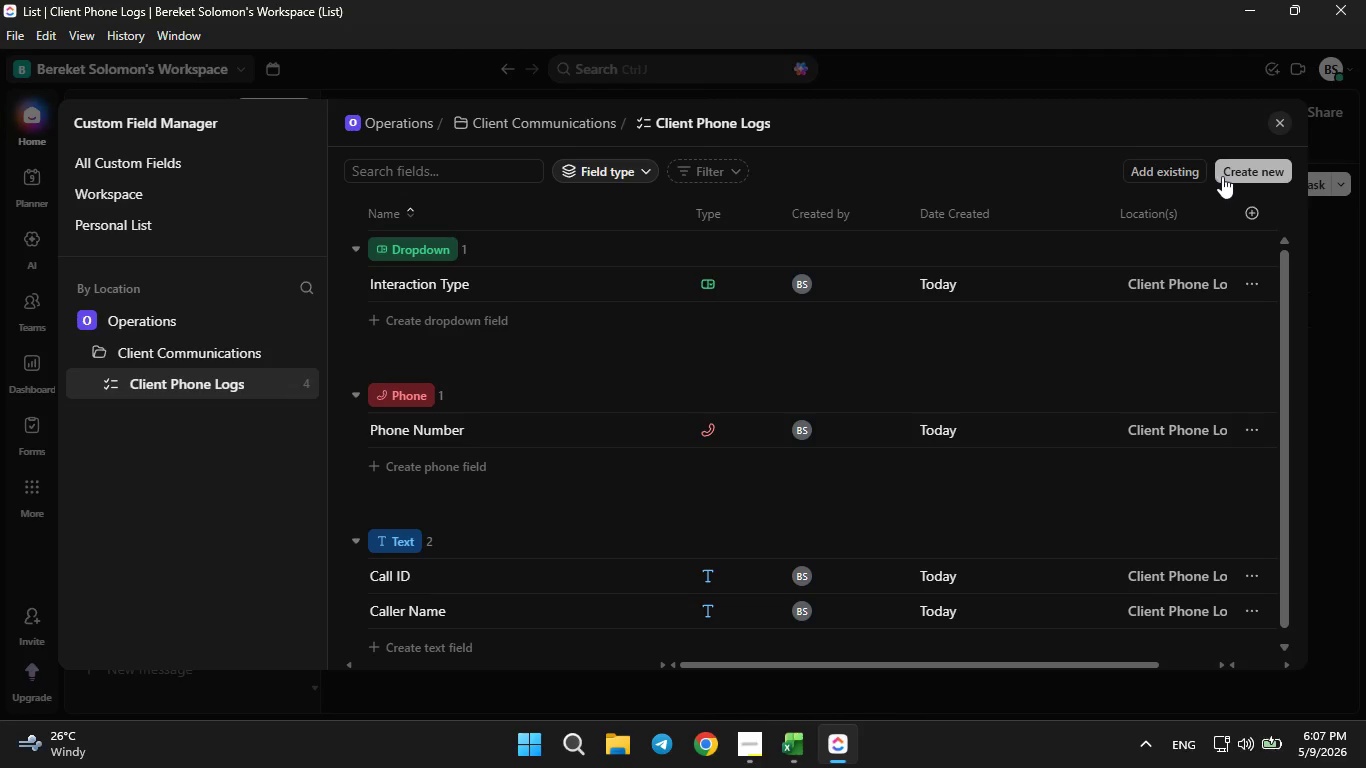 
left_click([1222, 176])
 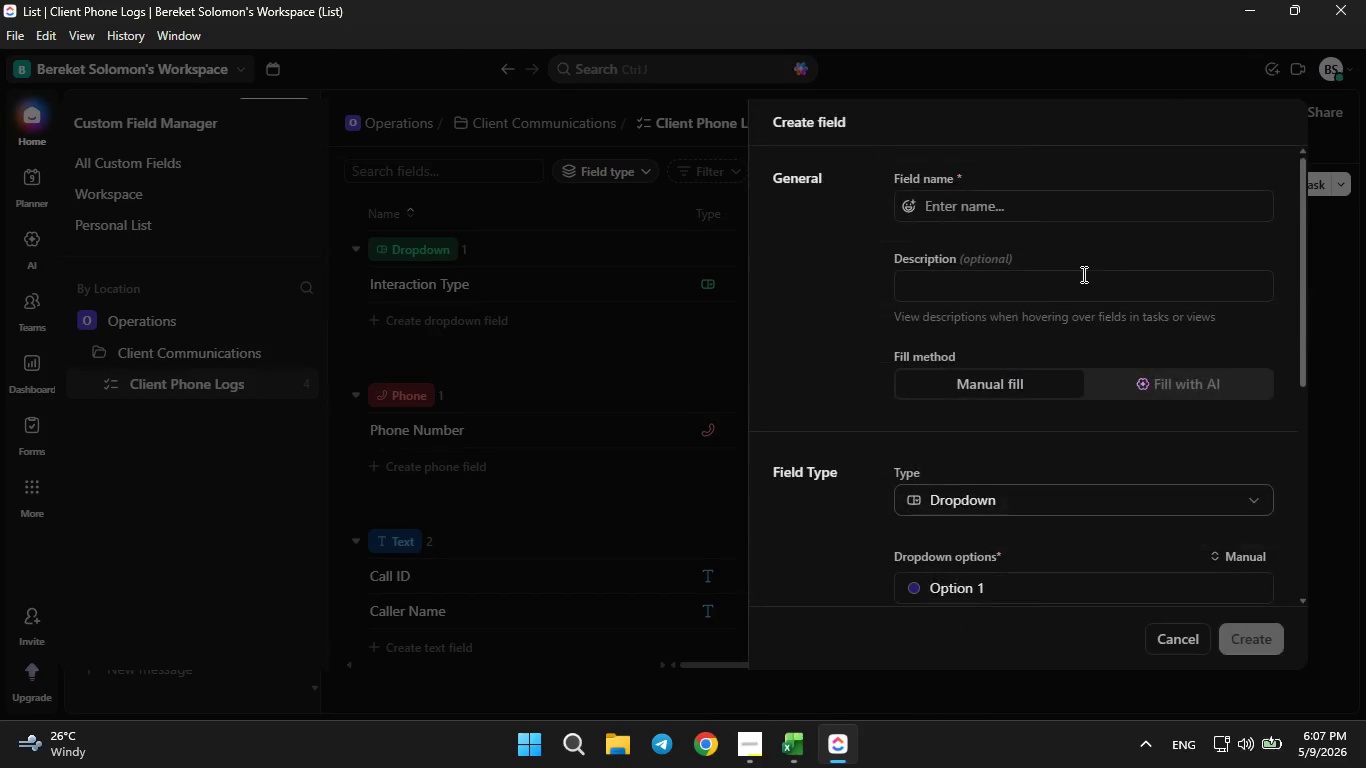 
left_click([1048, 210])
 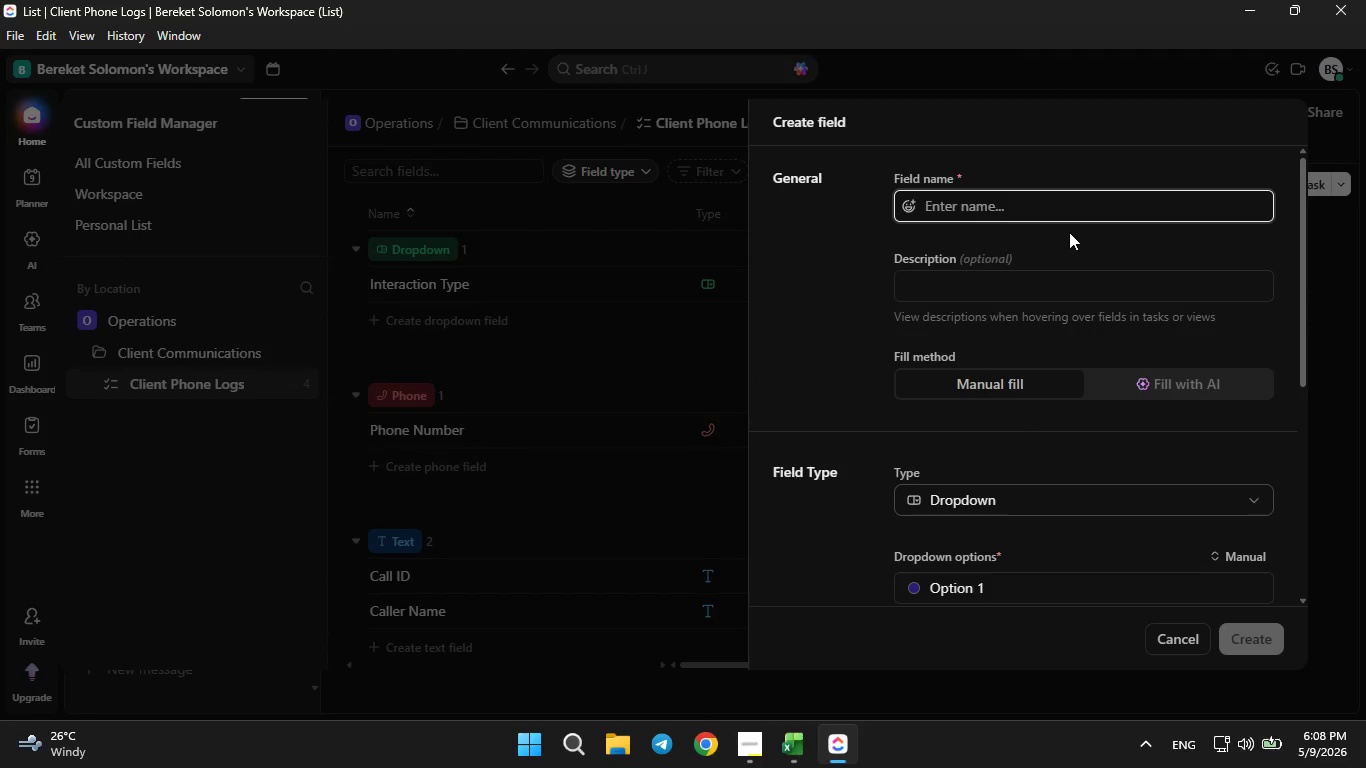 
type(Salon)
 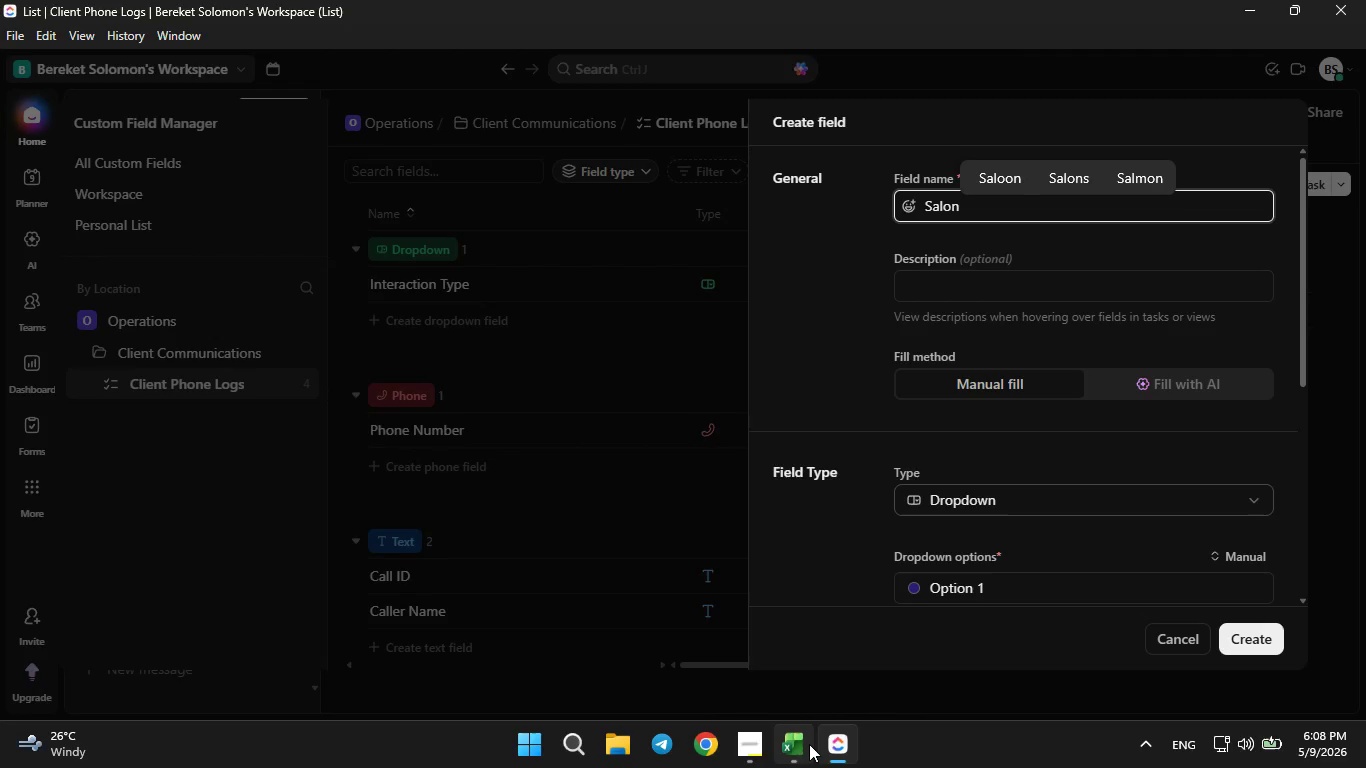 
left_click([807, 744])
 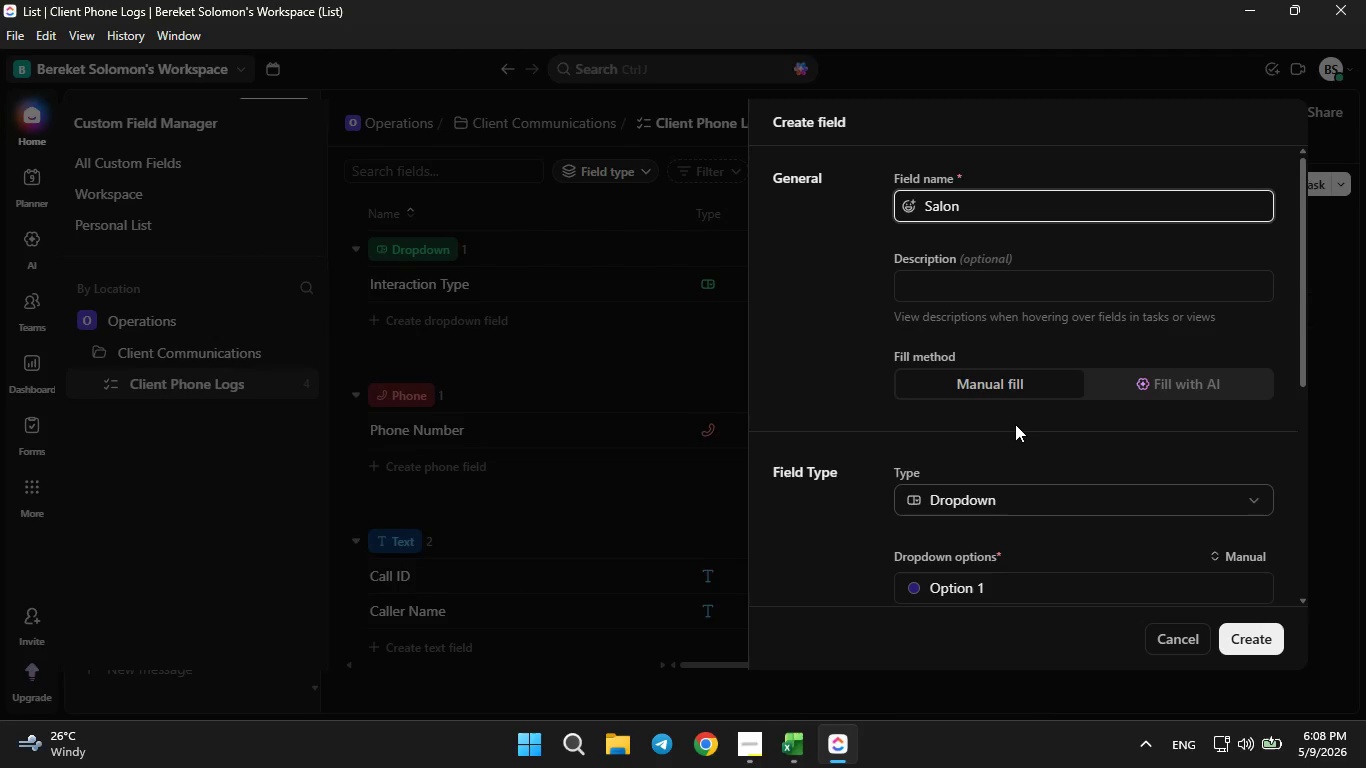 
type( Specialist)
 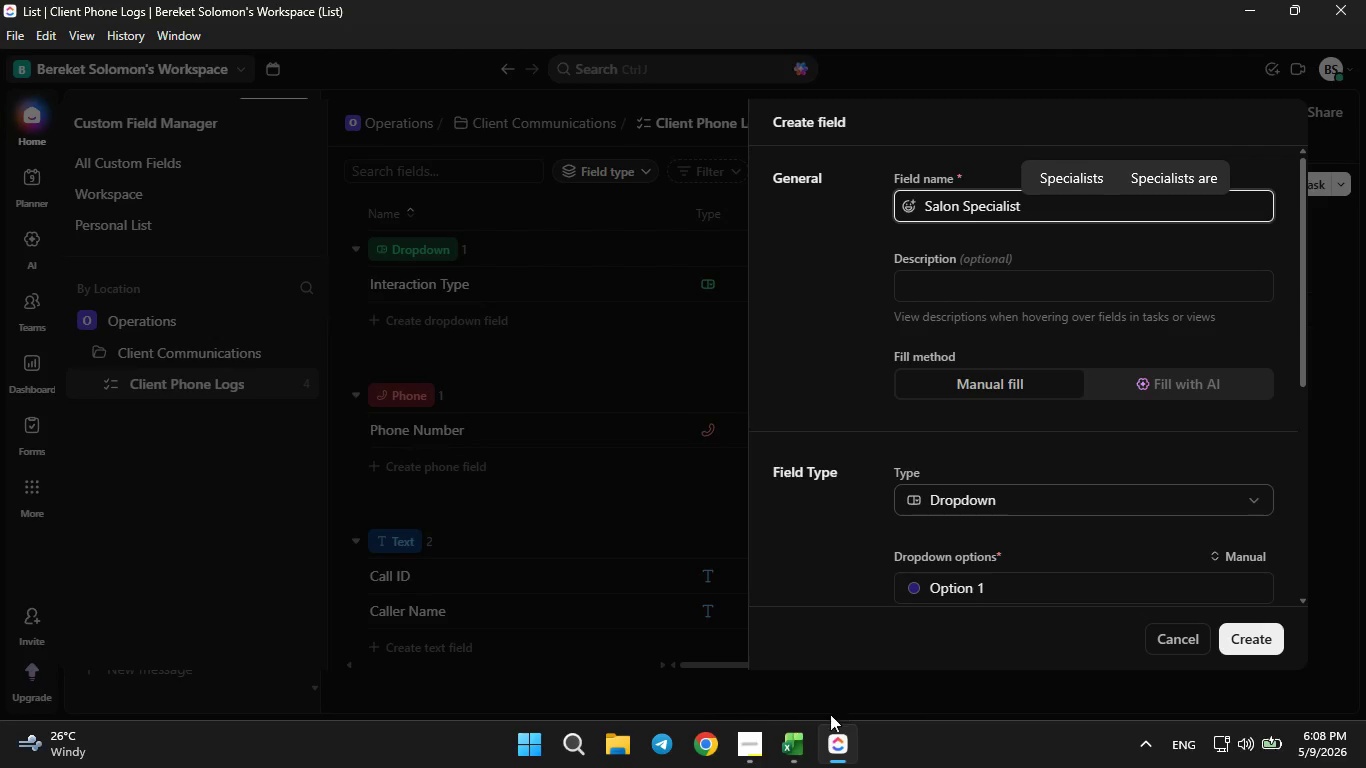 
left_click([814, 738])
 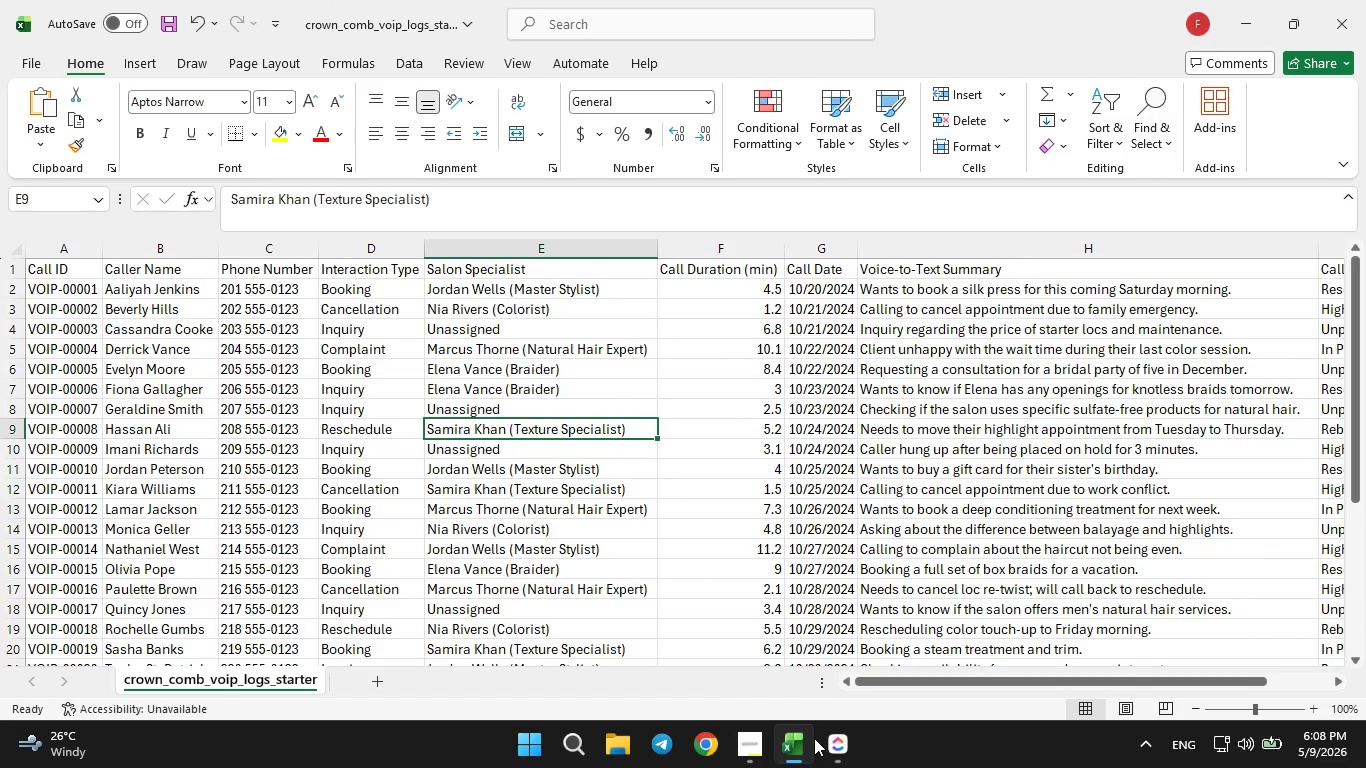 
left_click([814, 736])
 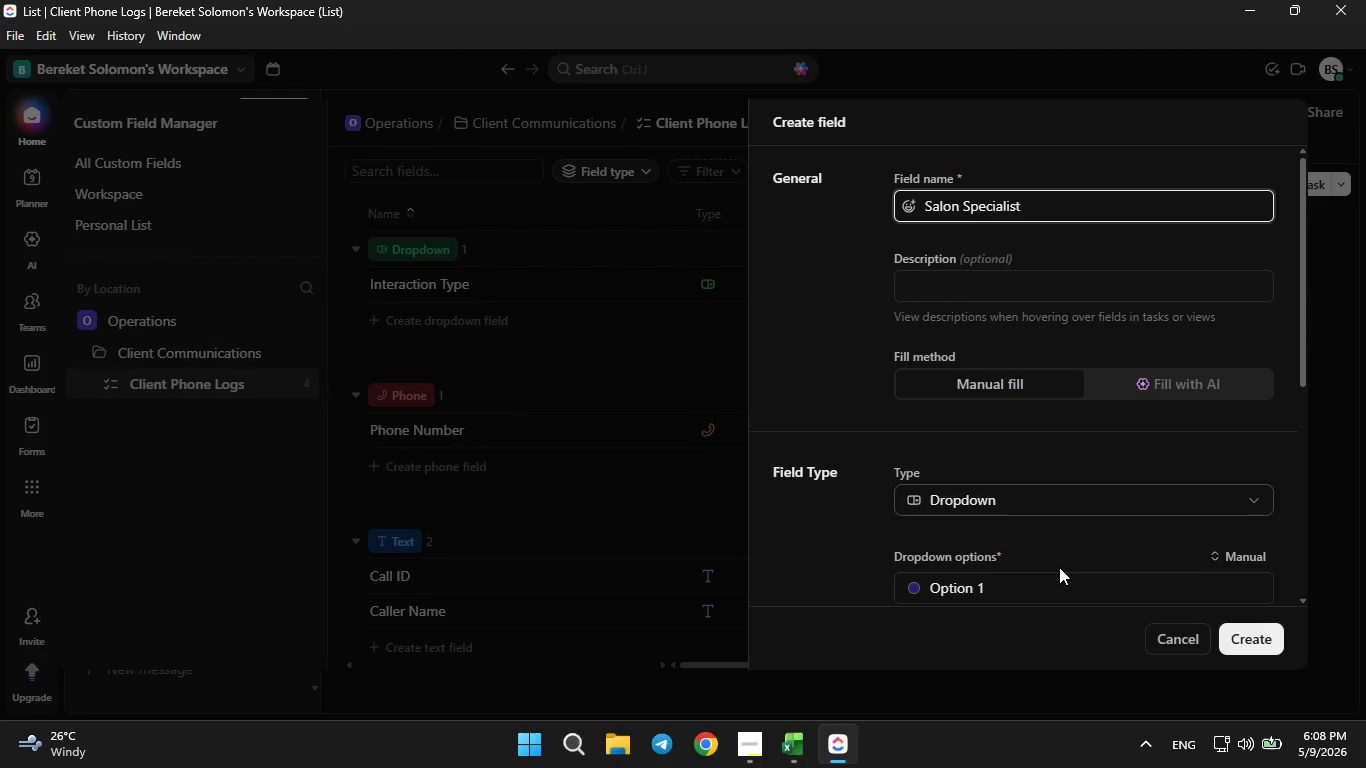 
left_click([1037, 586])
 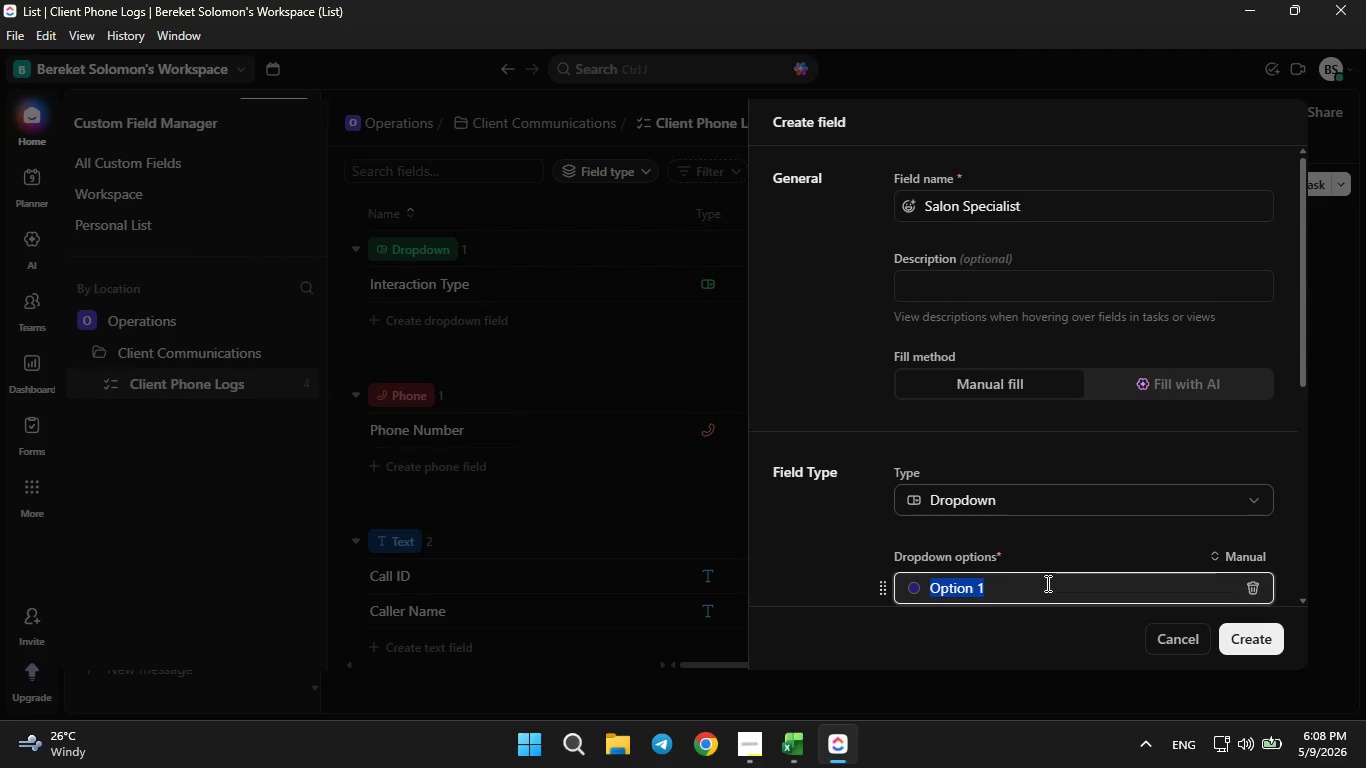 
key(Backspace)
type(Jordans Wall)
 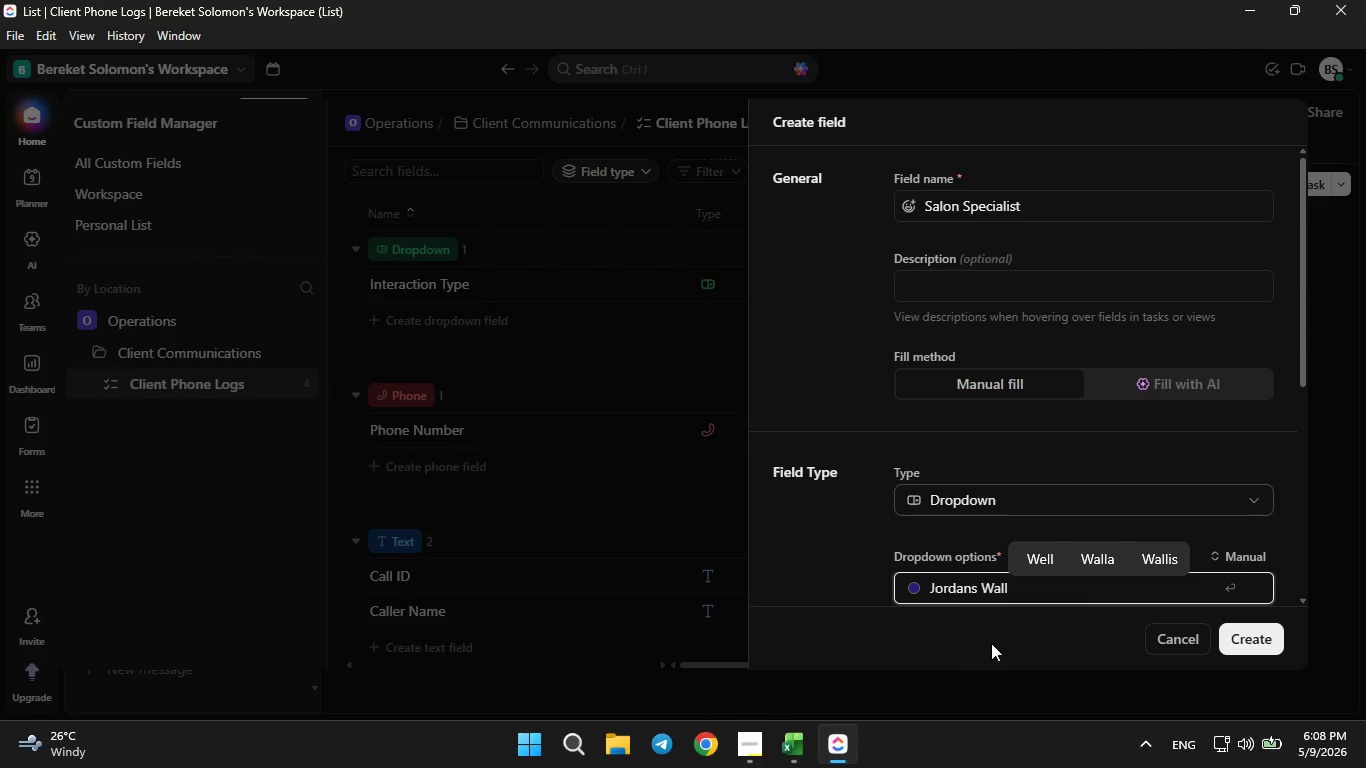 
left_click([789, 734])
 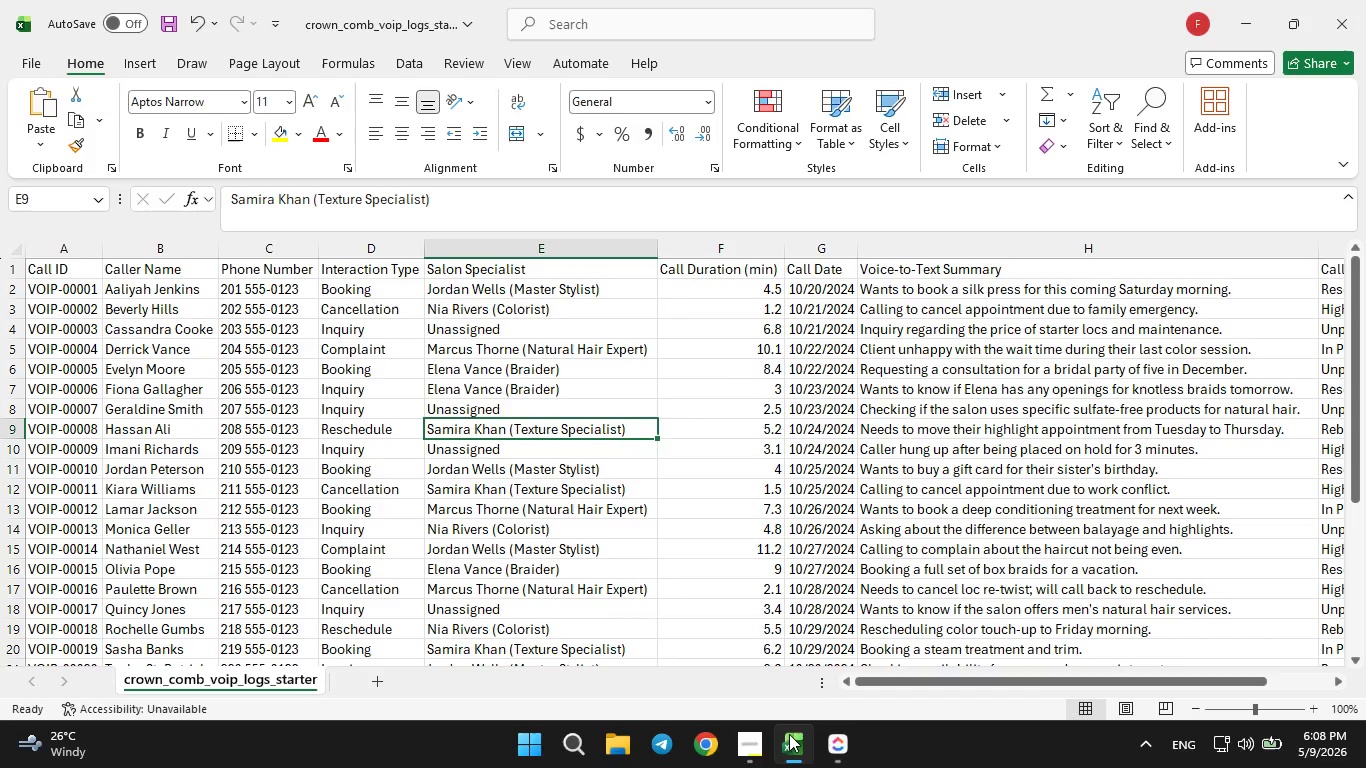 
left_click([789, 734])
 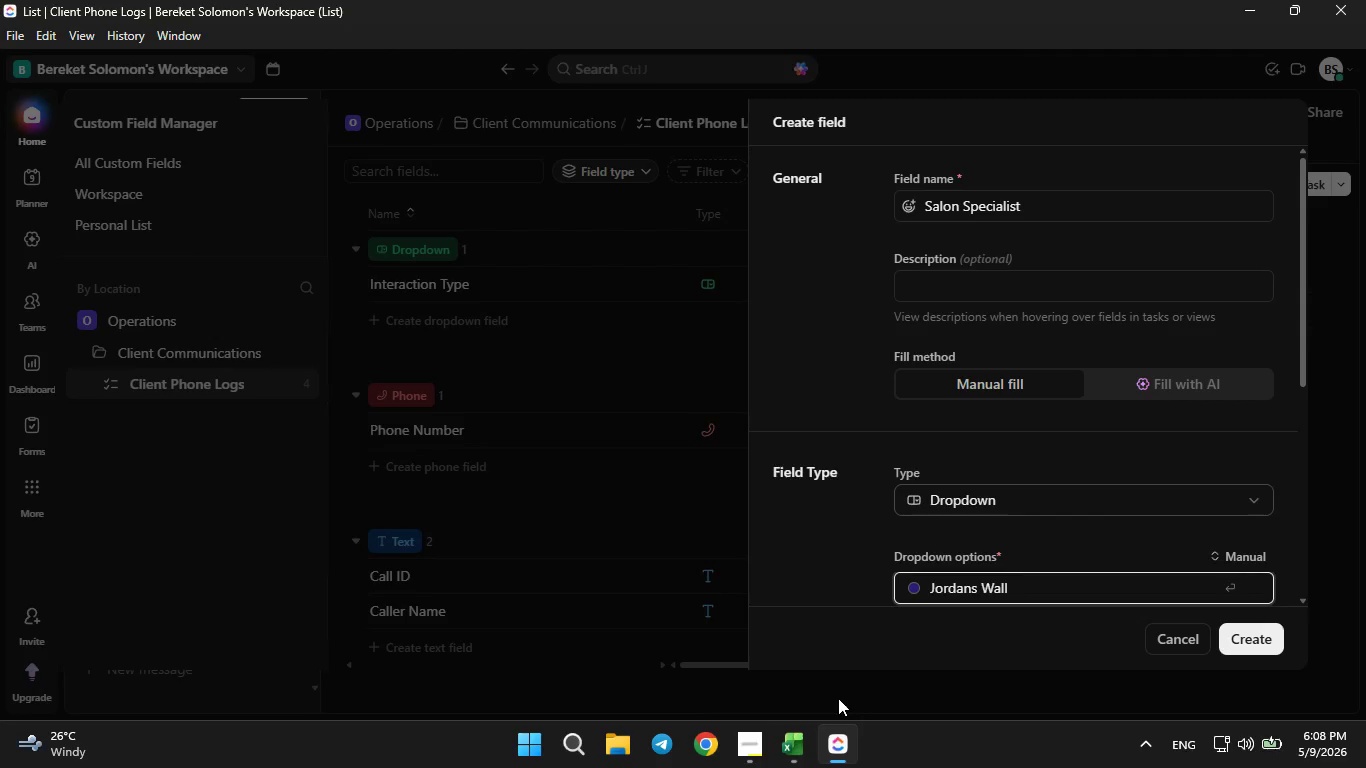 
key(ArrowLeft)
 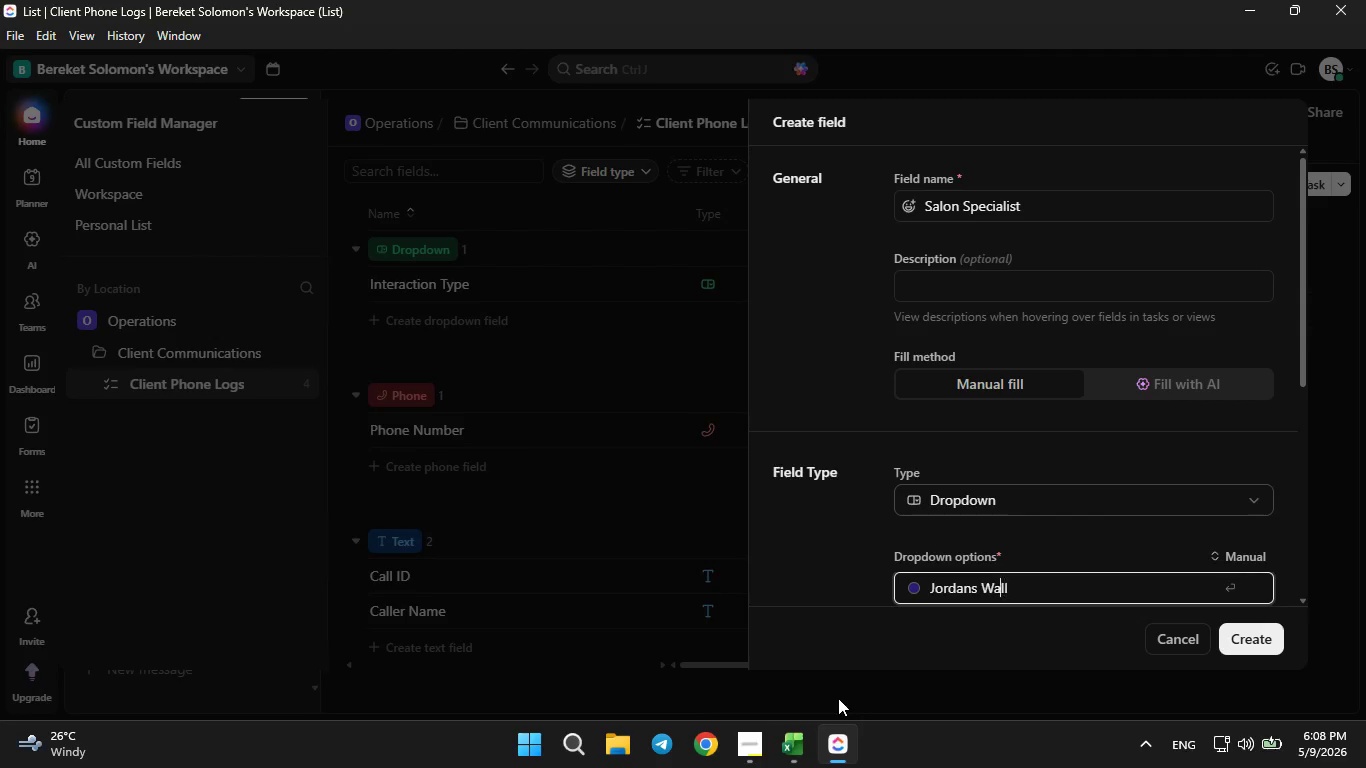 
key(ArrowLeft)
 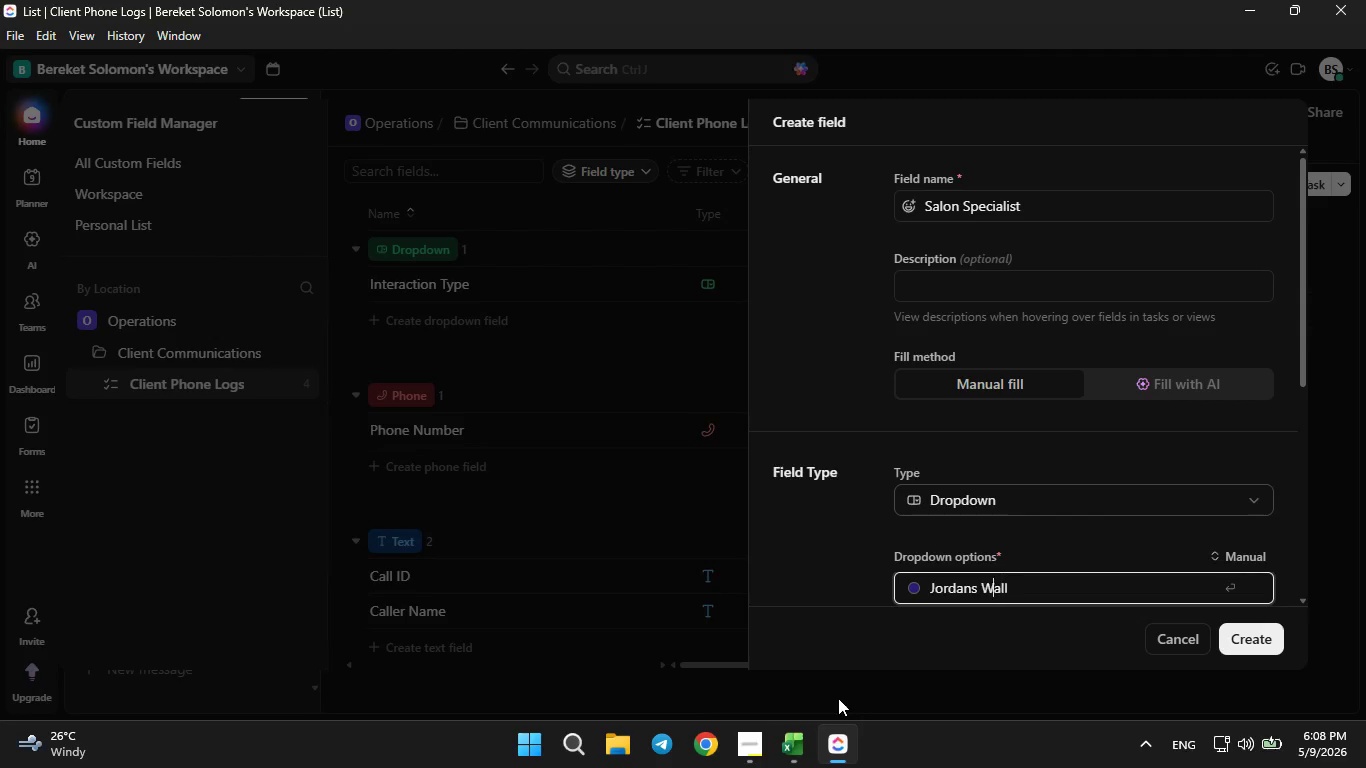 
key(ArrowLeft)
 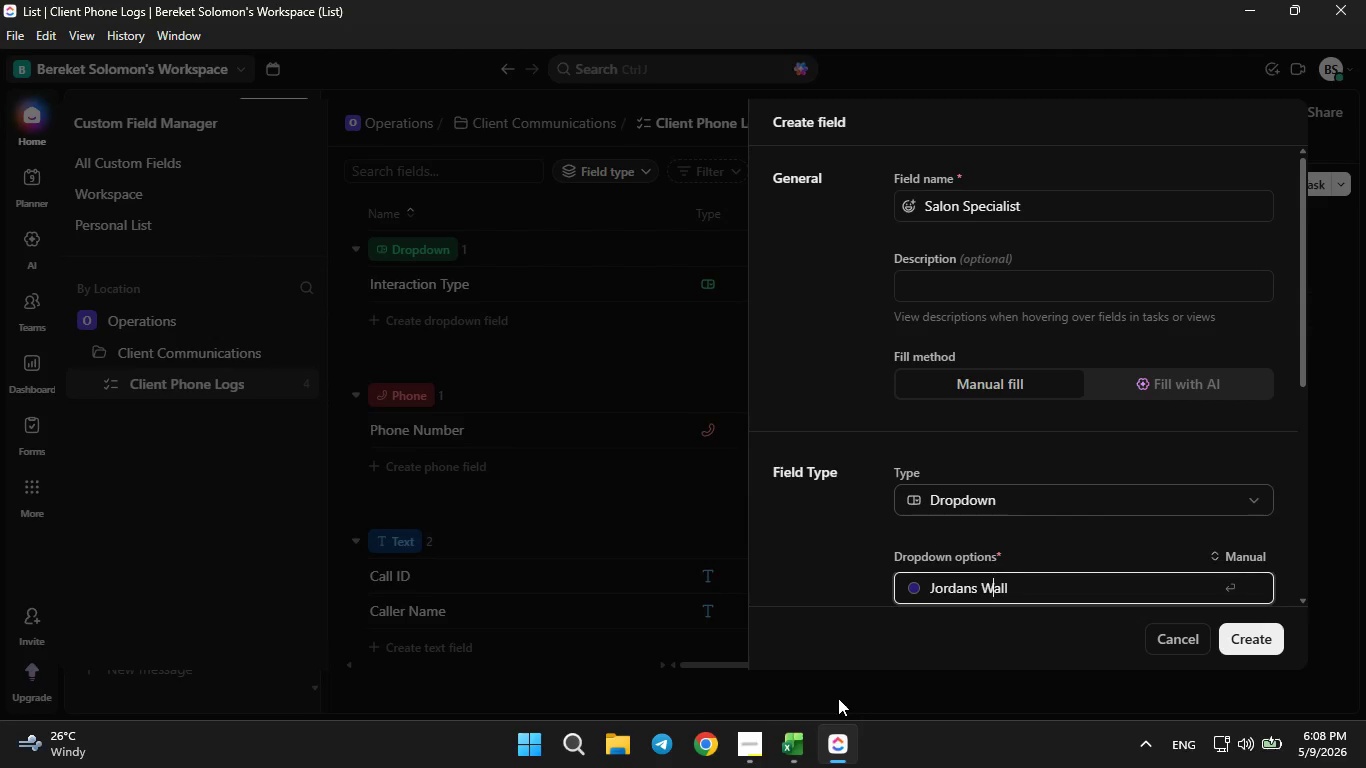 
key(ArrowRight)
 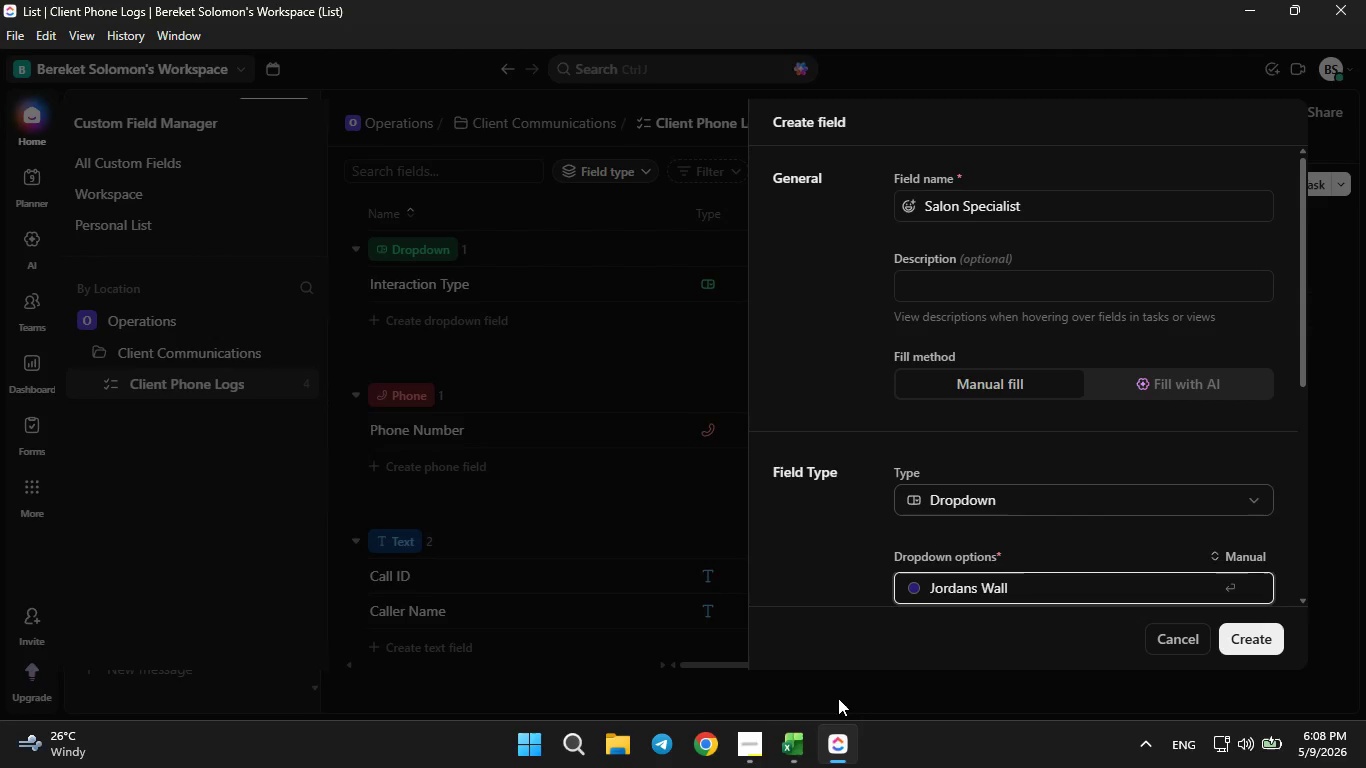 
key(Backspace)
 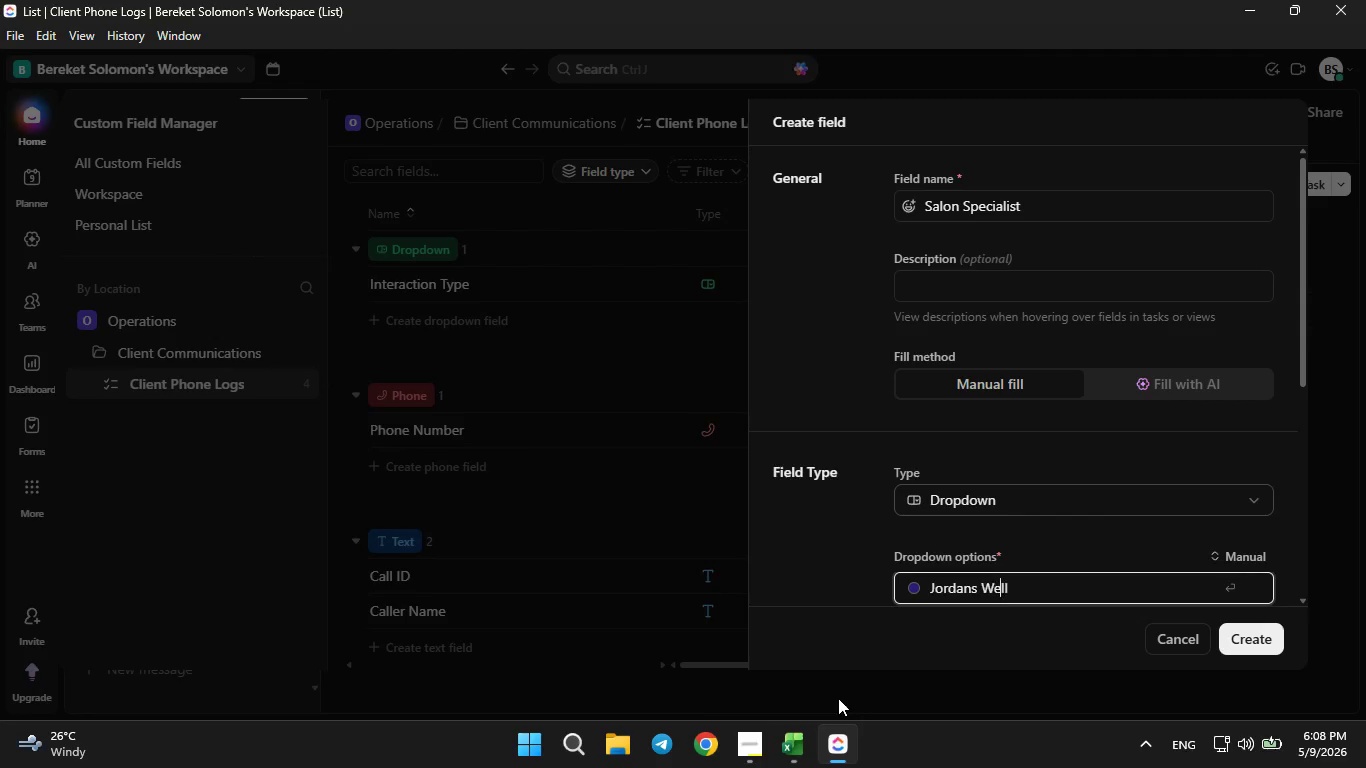 
key(E)
 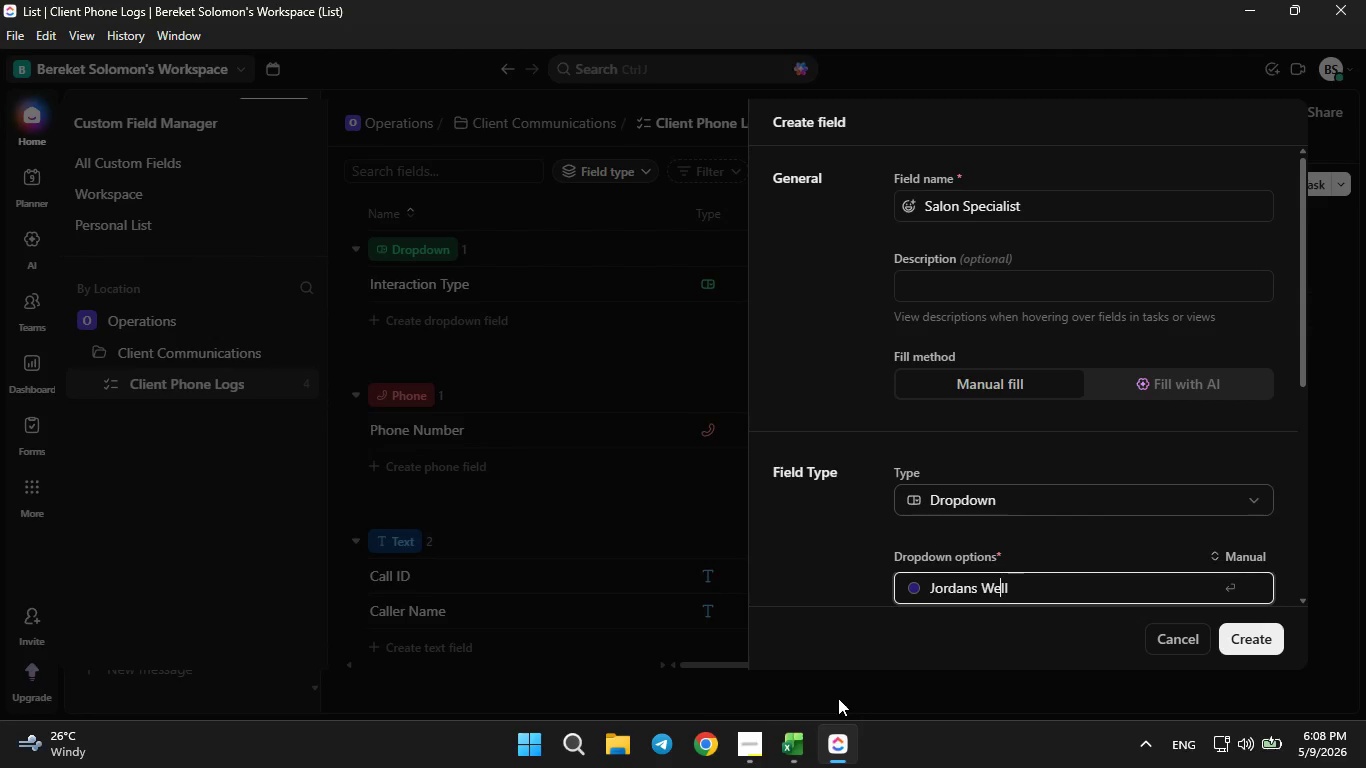 
key(ArrowRight)
 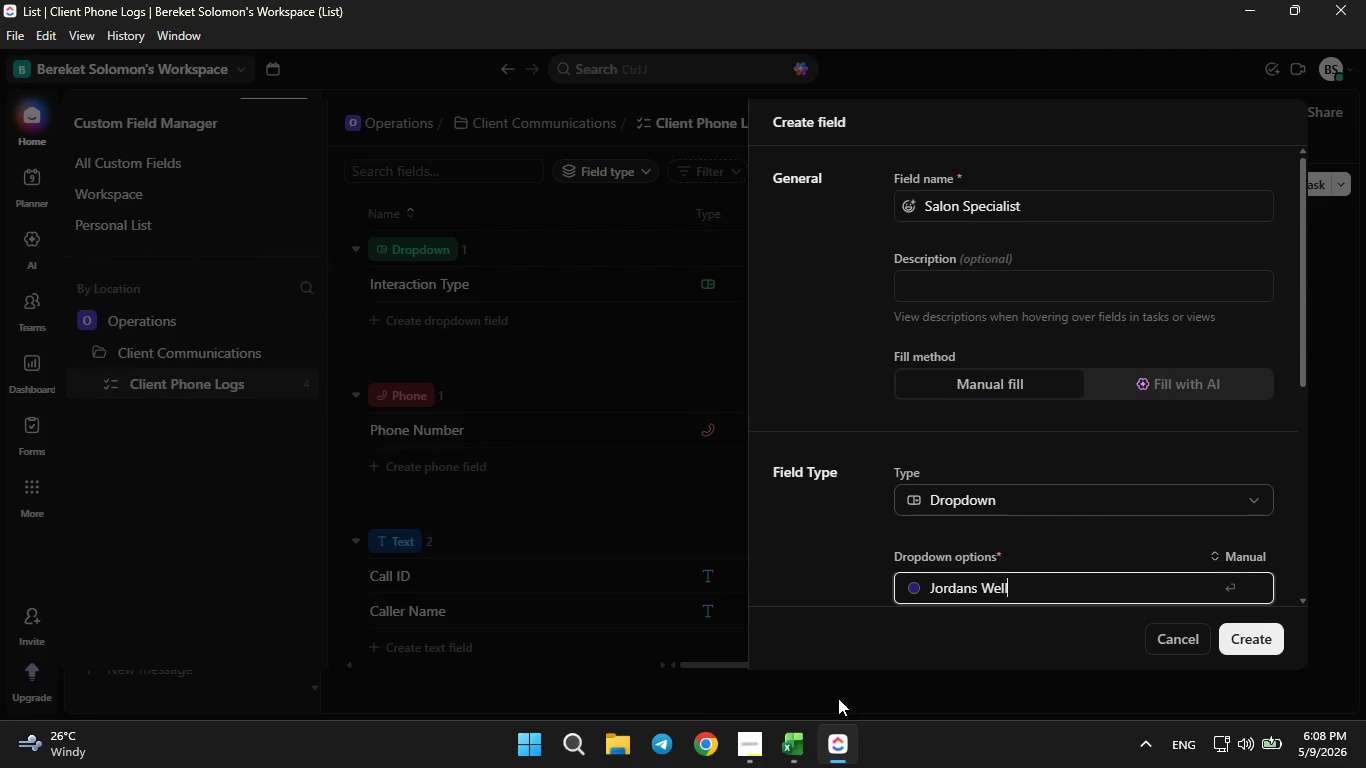 
key(ArrowRight)
 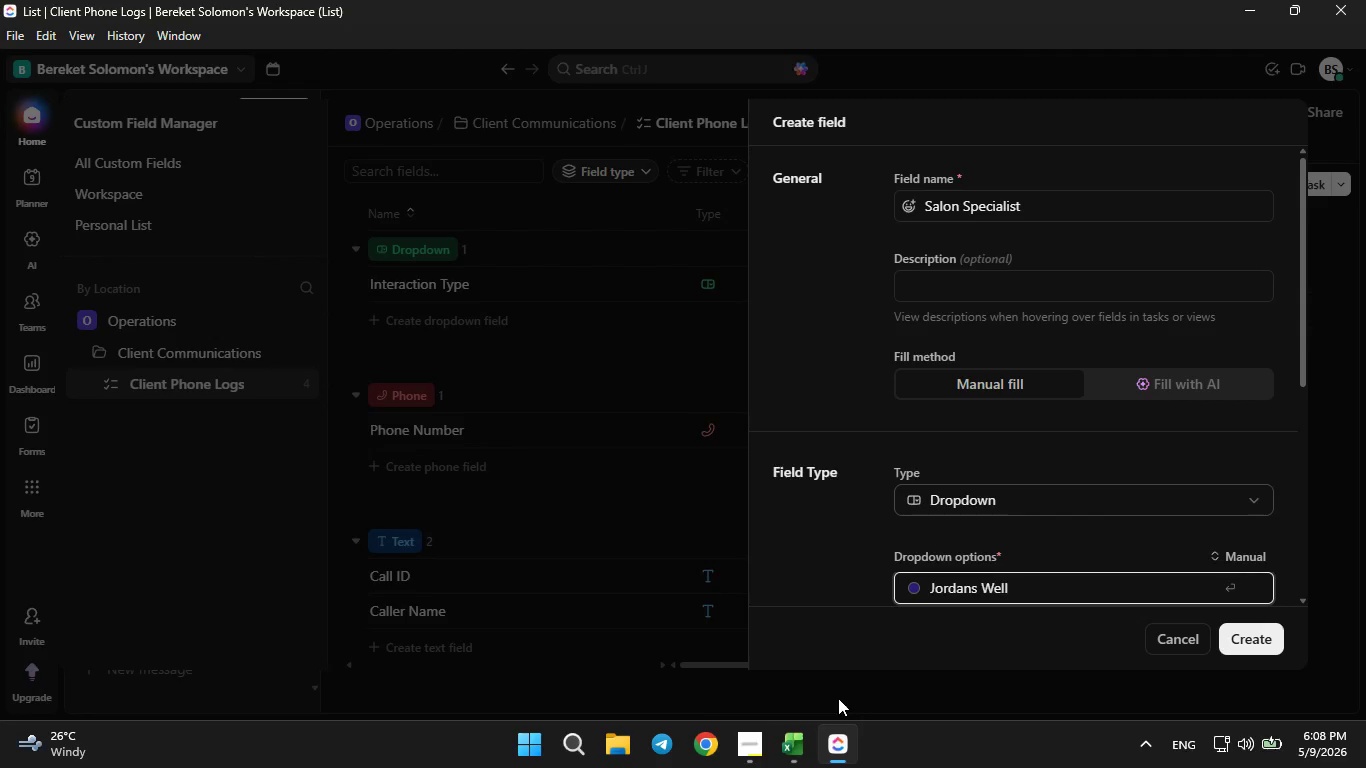 
type(s ())
 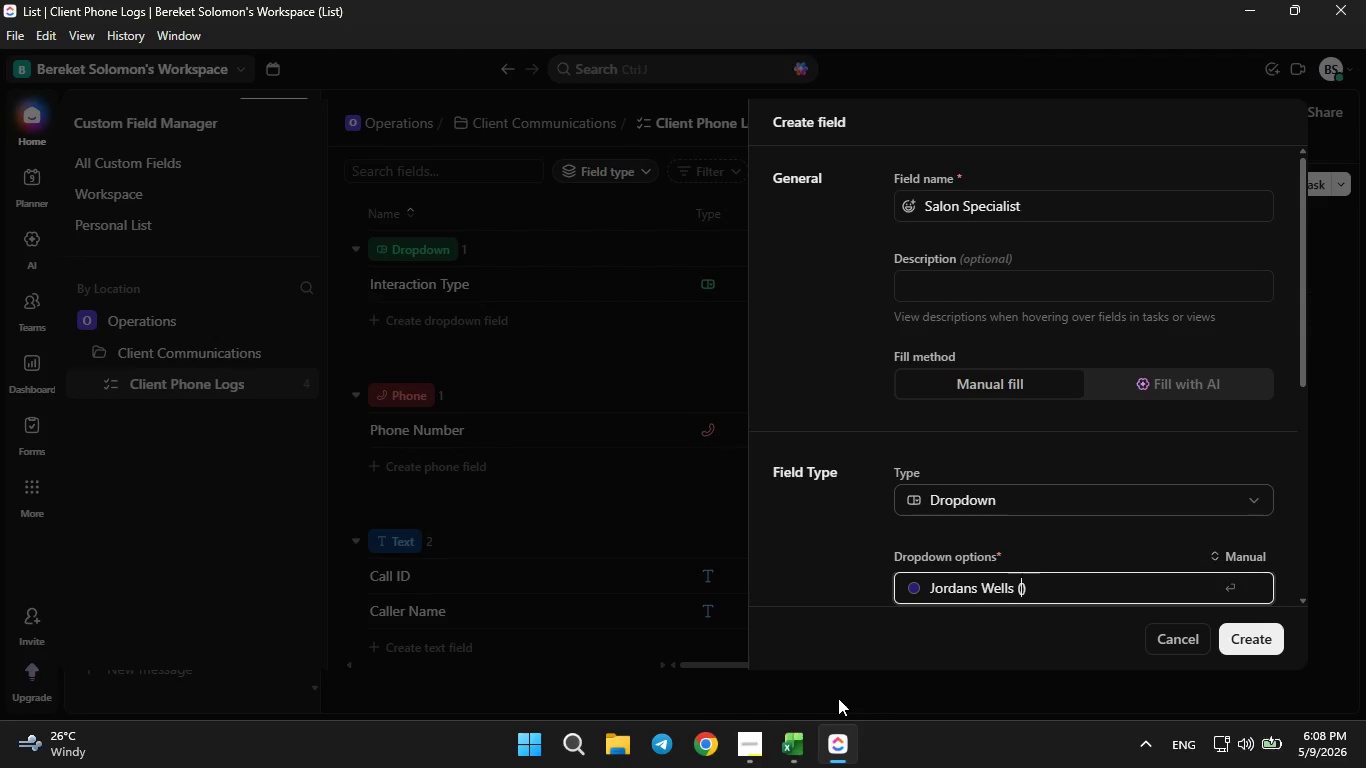 
 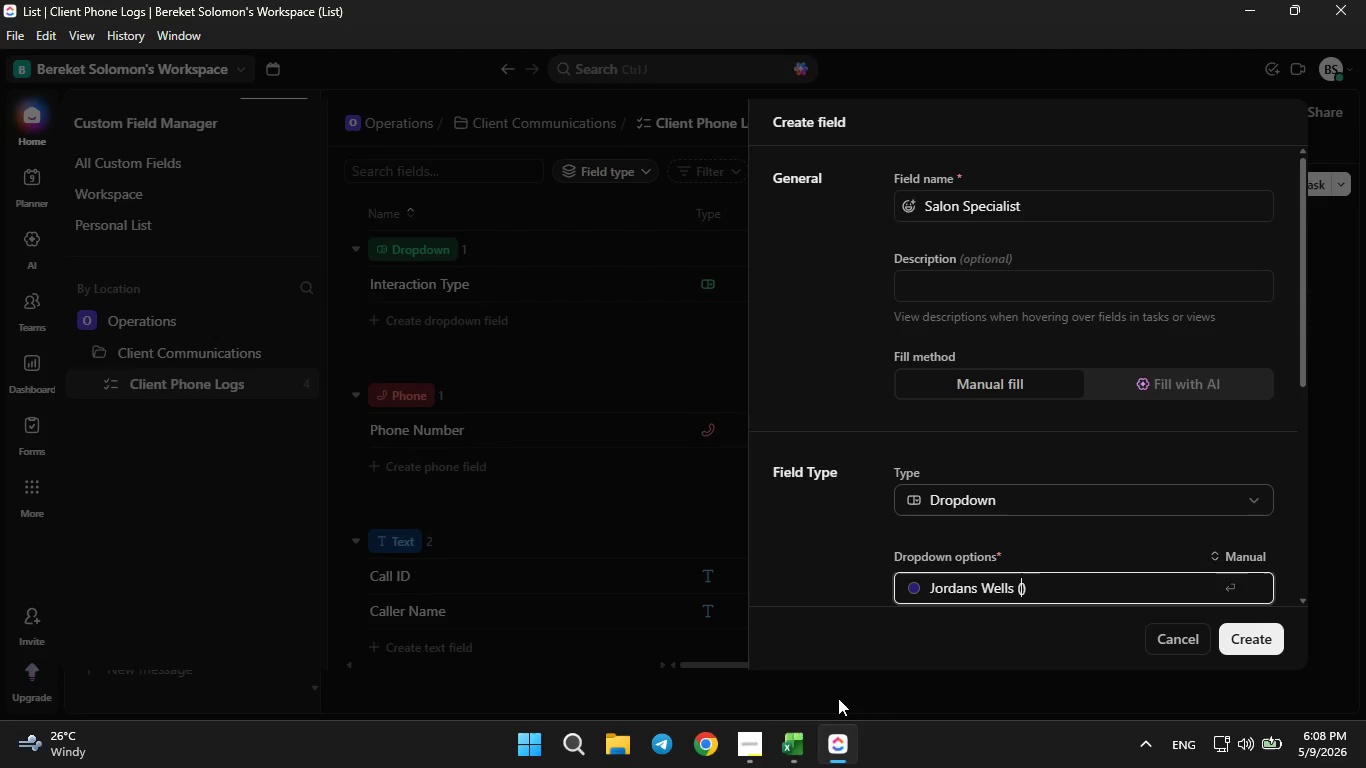 
key(ArrowLeft)
 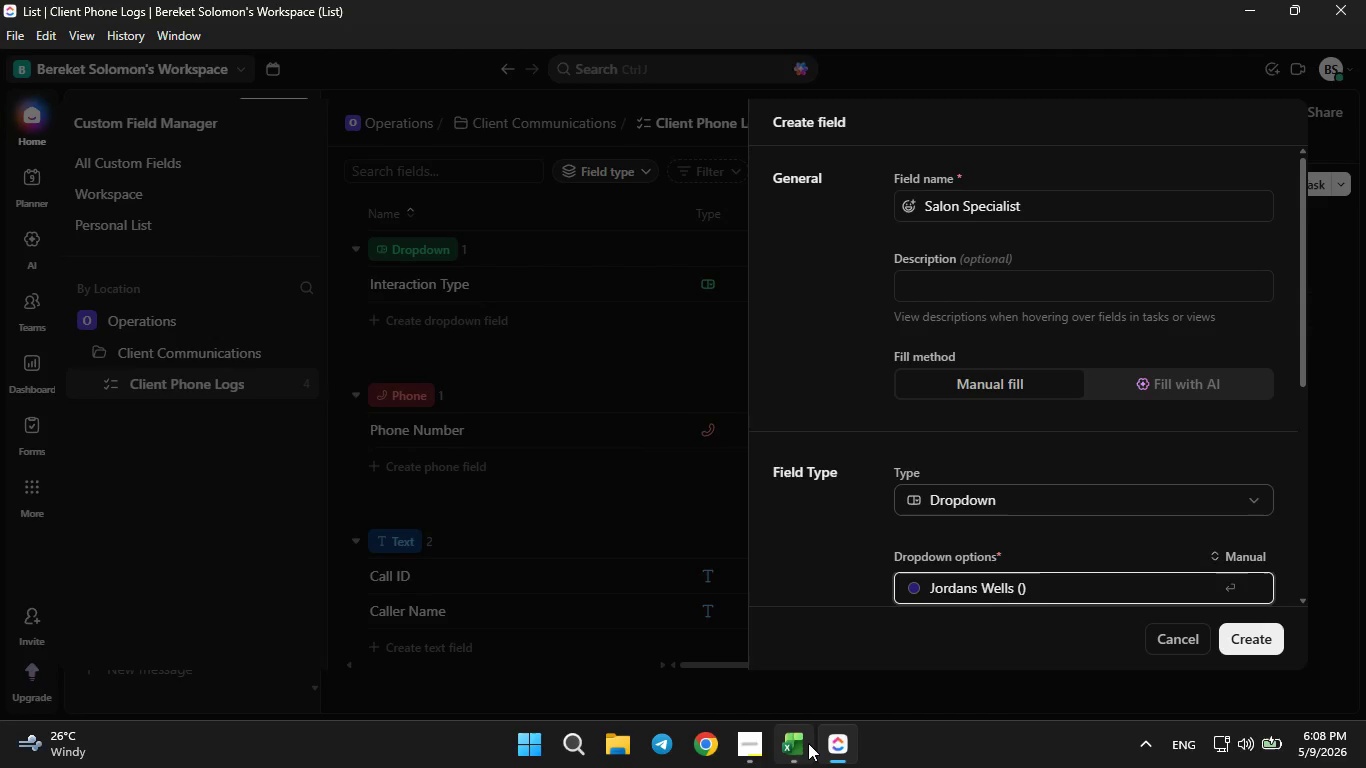 
left_click([808, 743])
 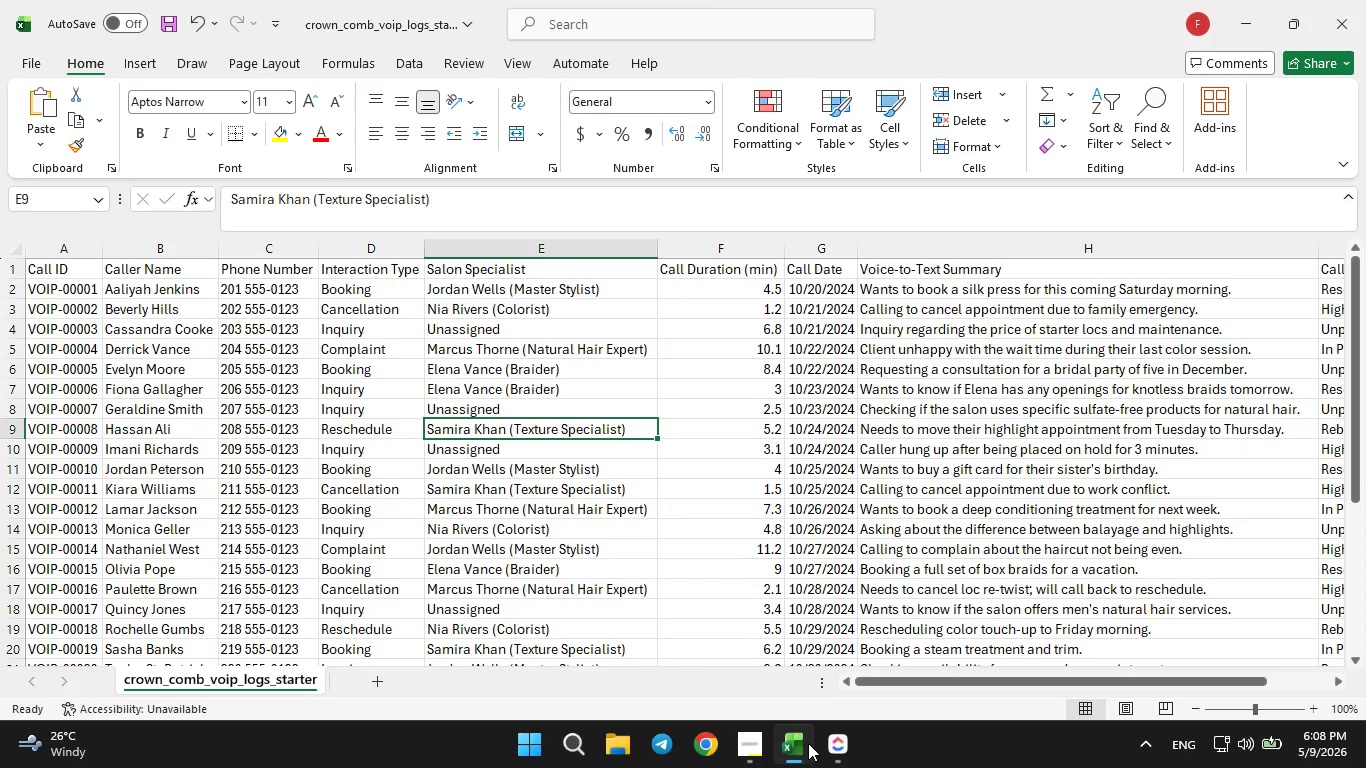 
left_click([808, 743])
 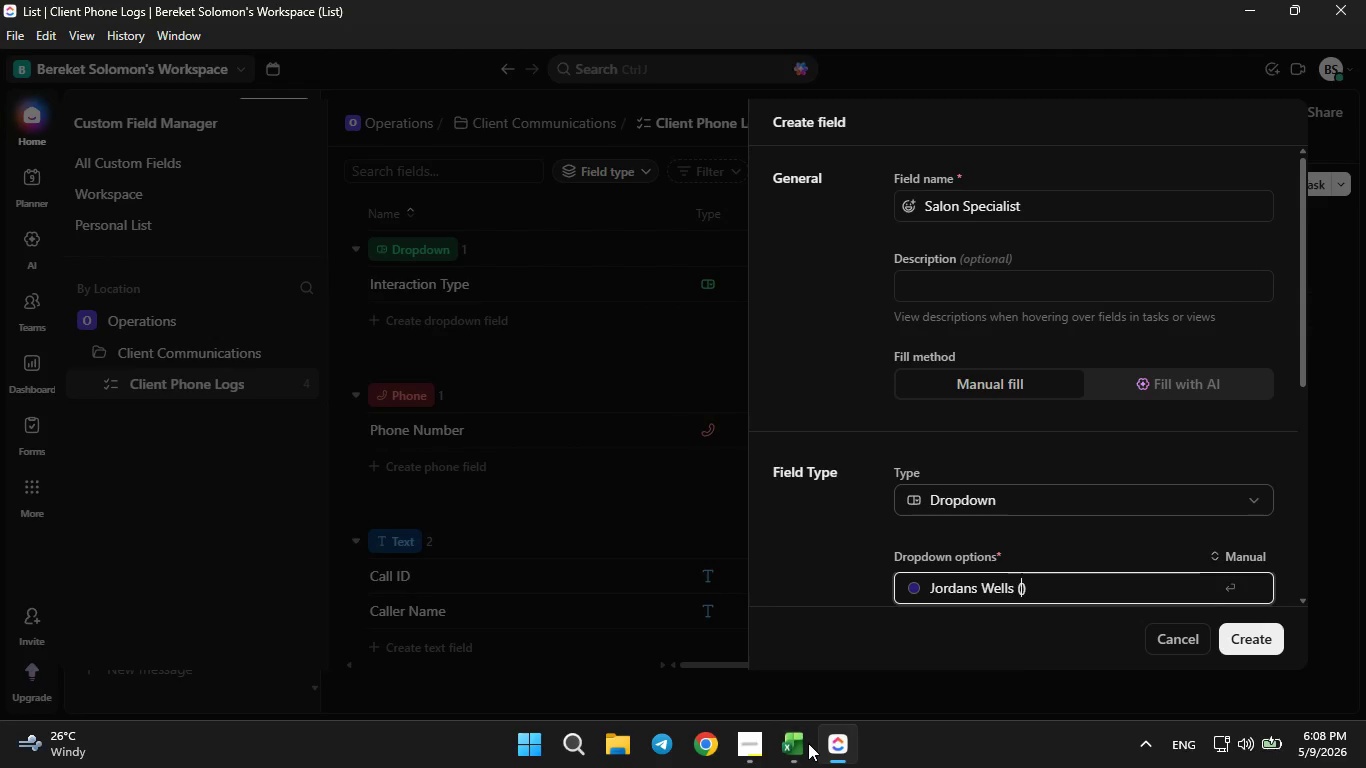 
type(Master)
 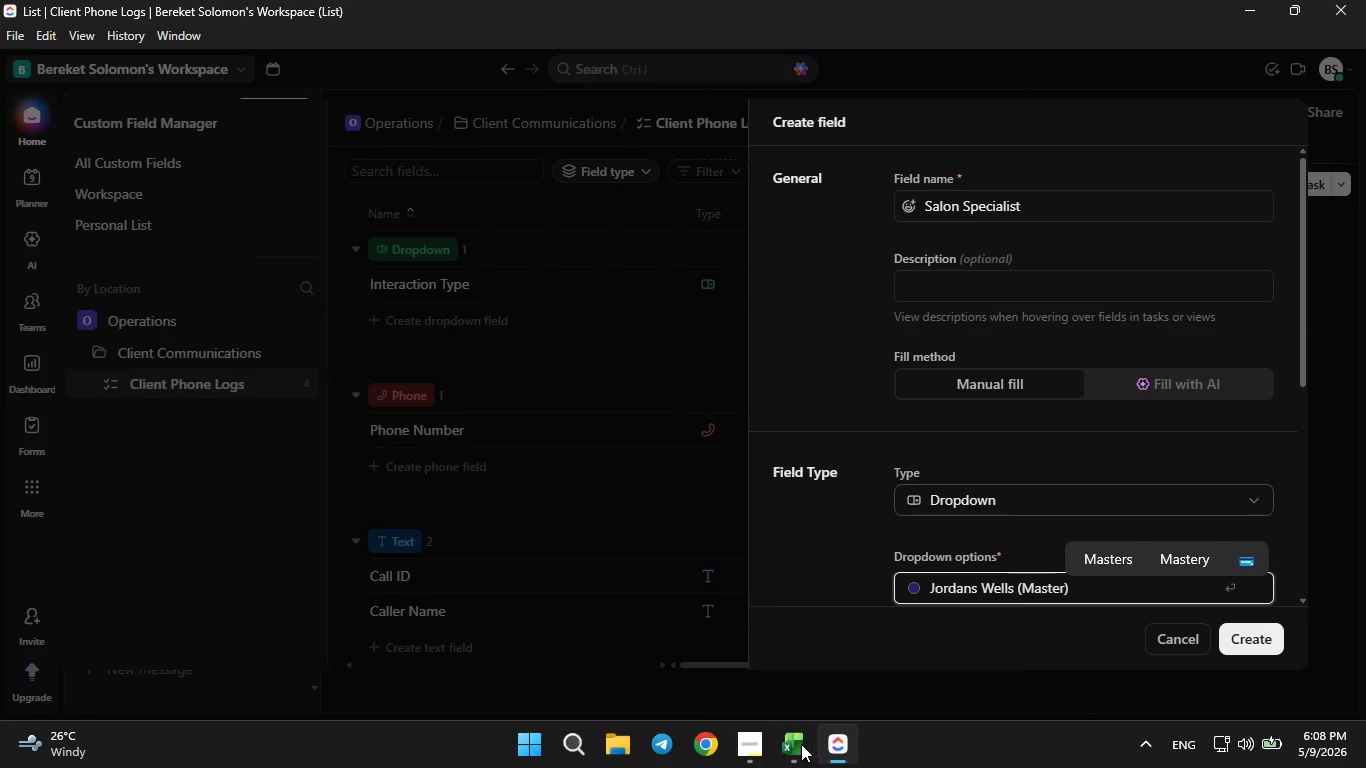 
left_click([800, 744])
 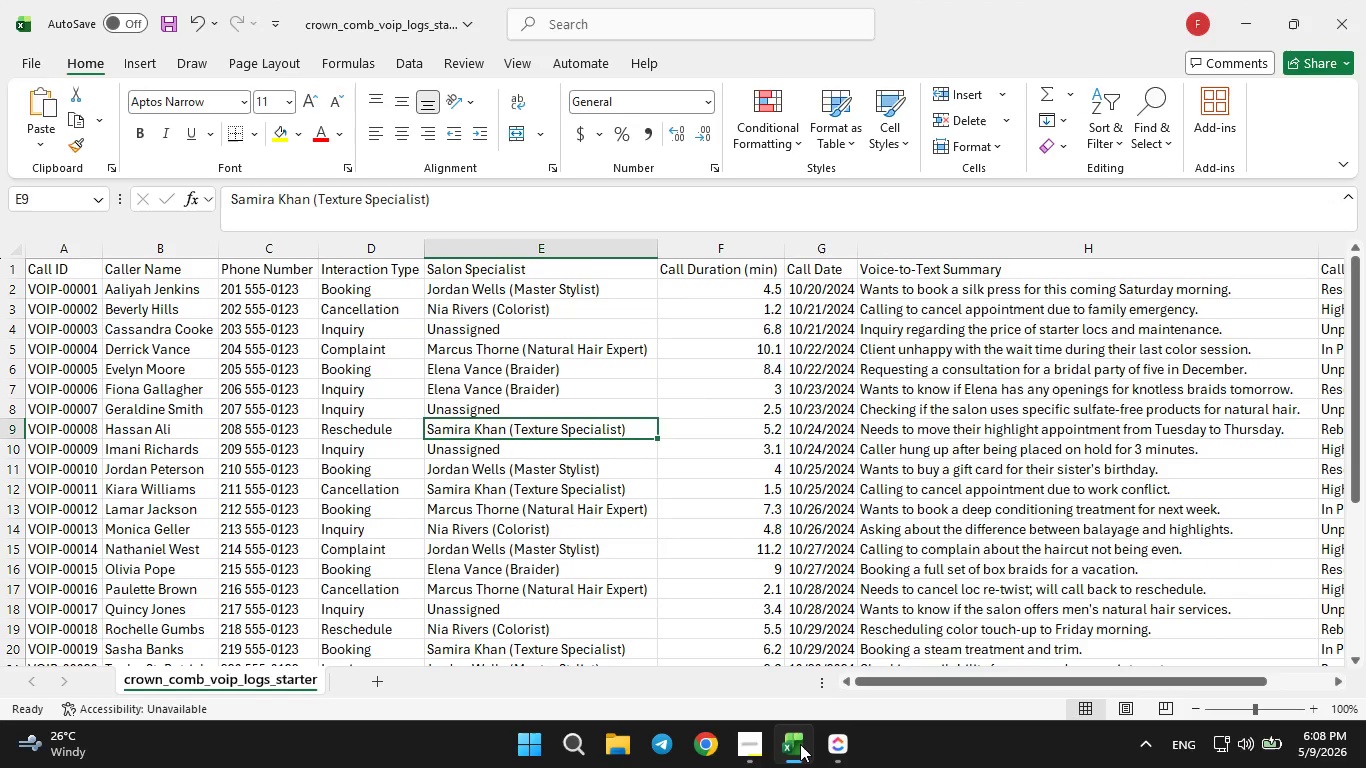 
left_click([800, 744])
 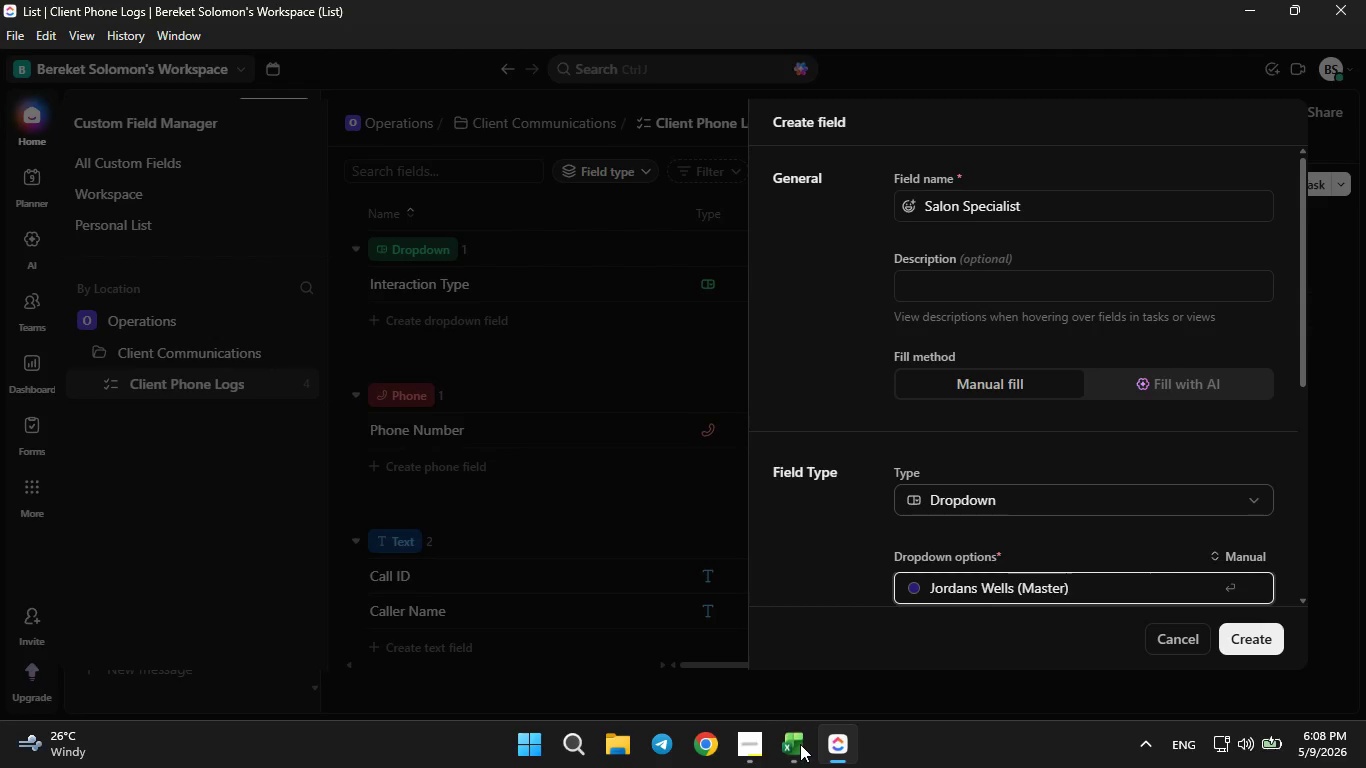 
type( Stylist)
 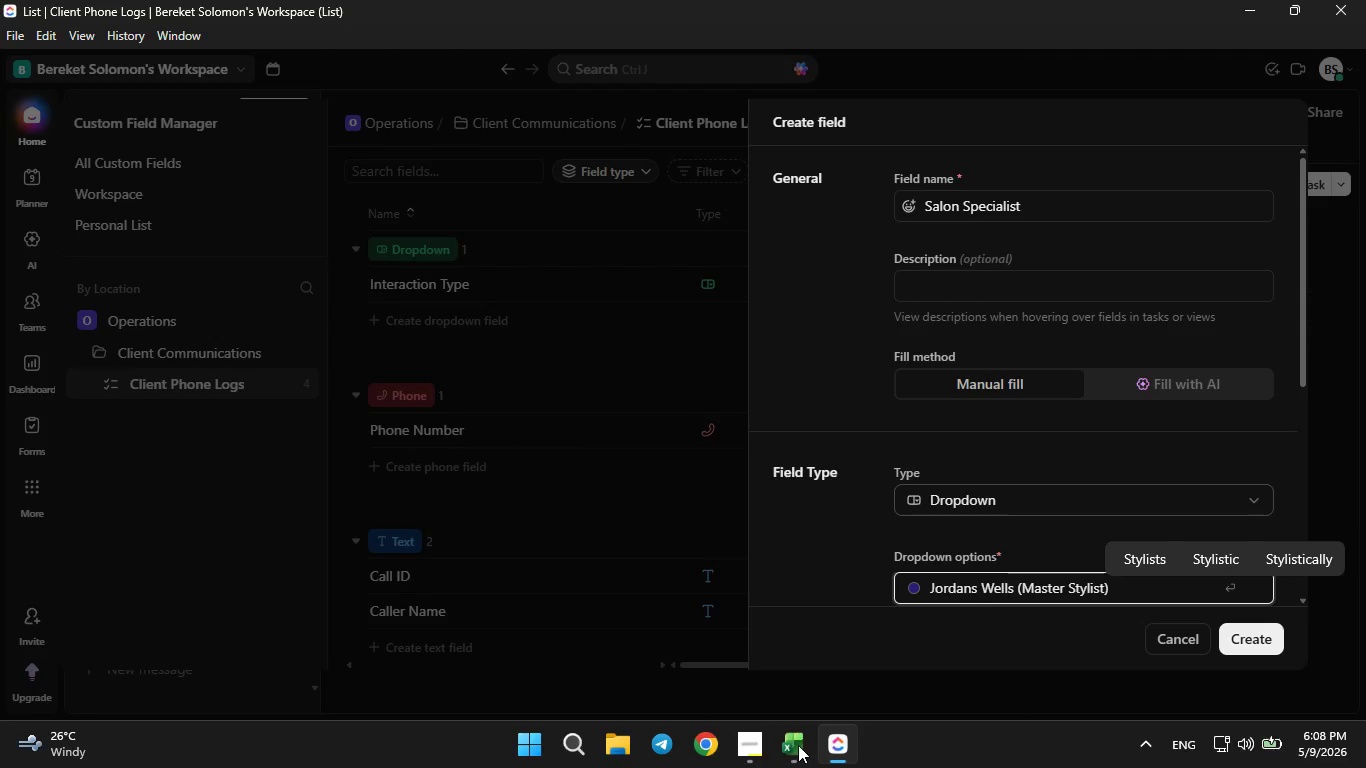 
left_click([798, 745])
 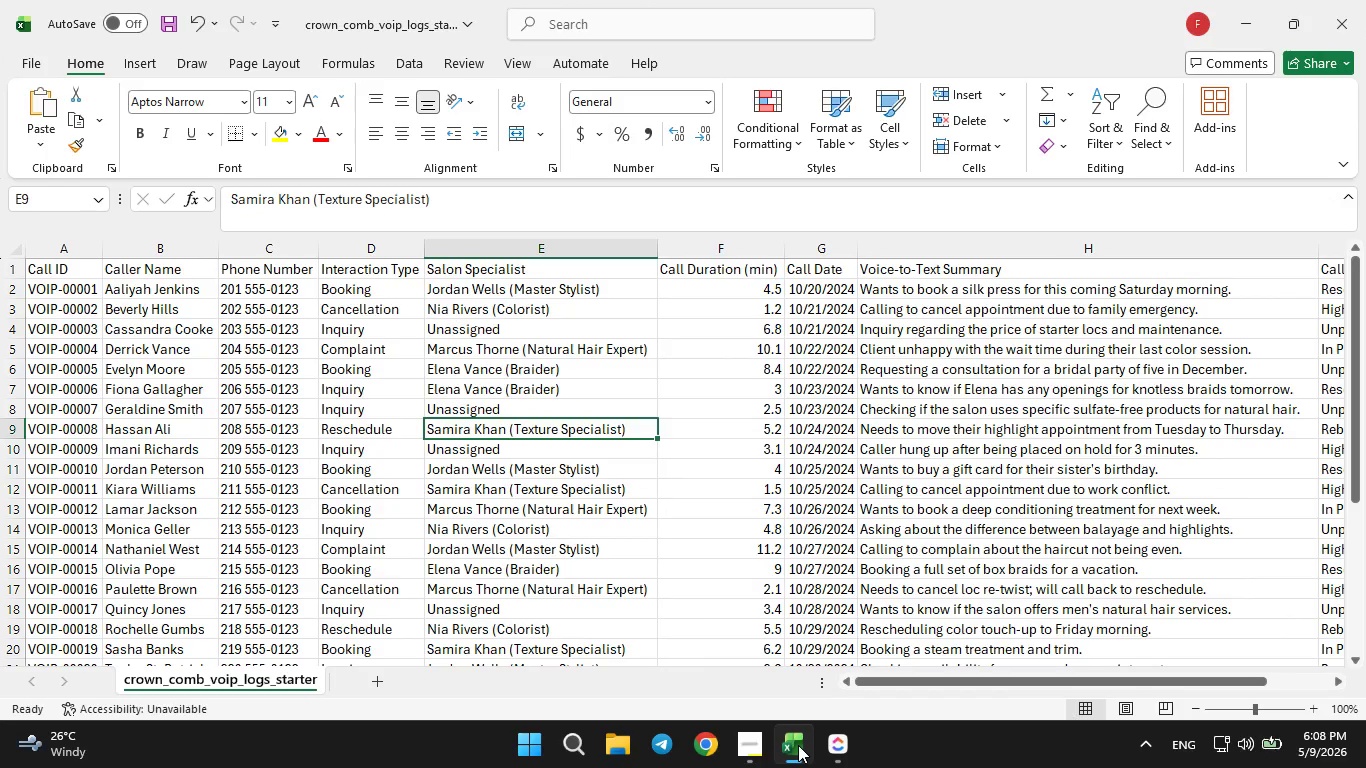 
left_click([798, 745])
 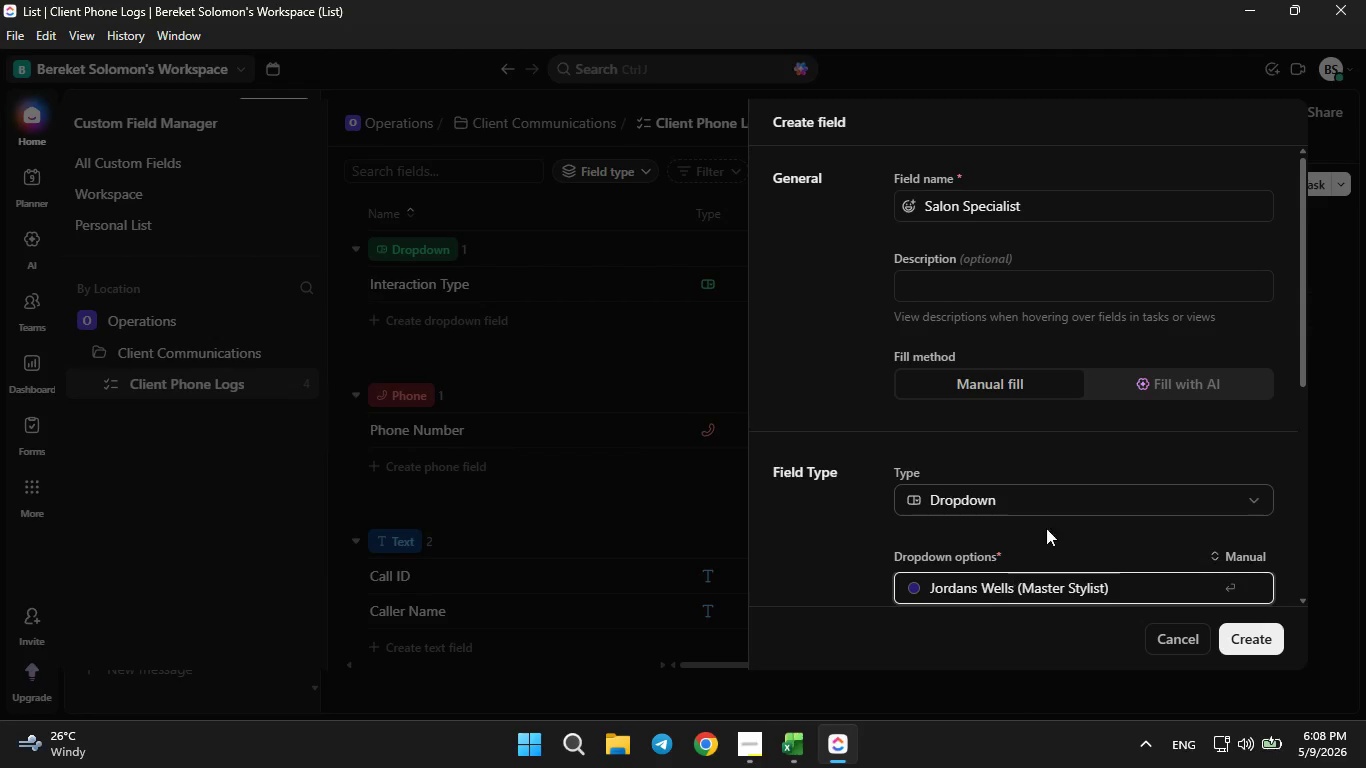 
scroll: coordinate [1059, 508], scroll_direction: down, amount: 1.0
 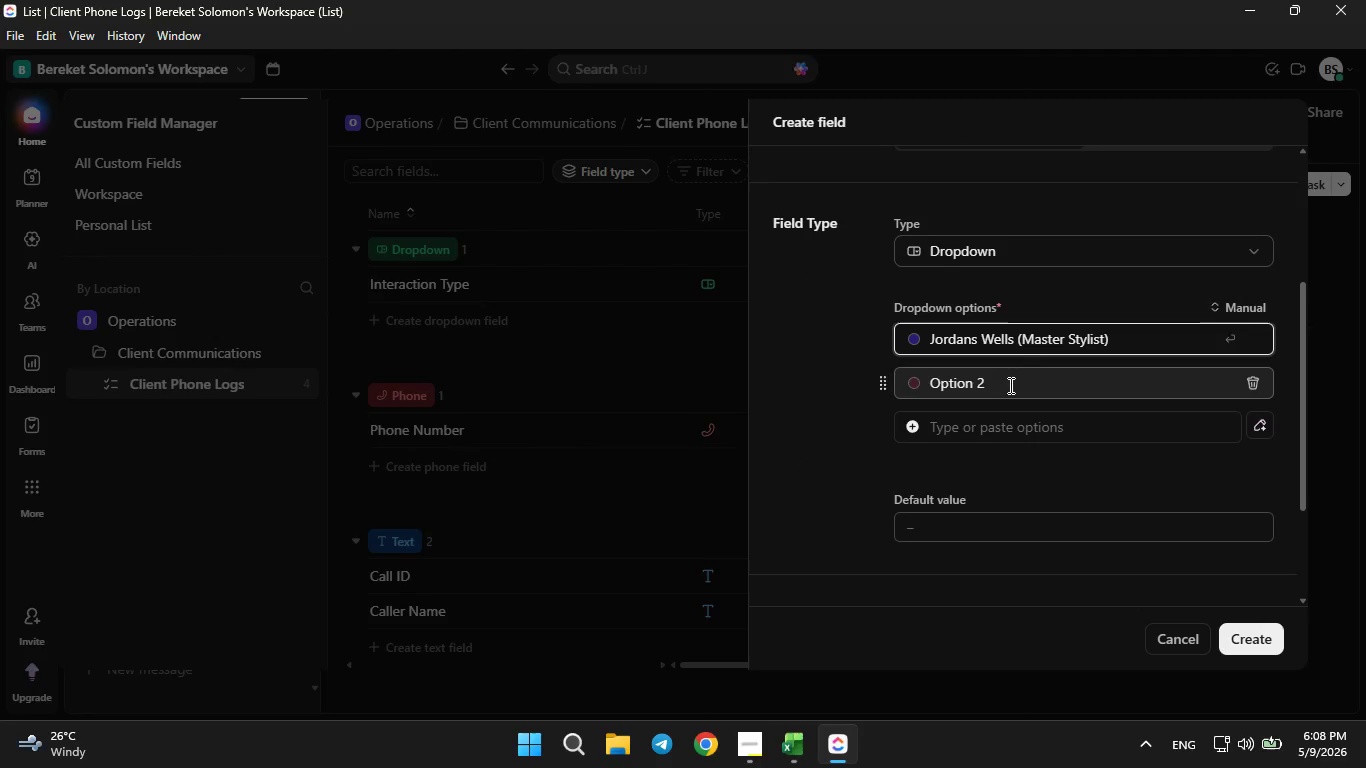 
left_click([1009, 385])
 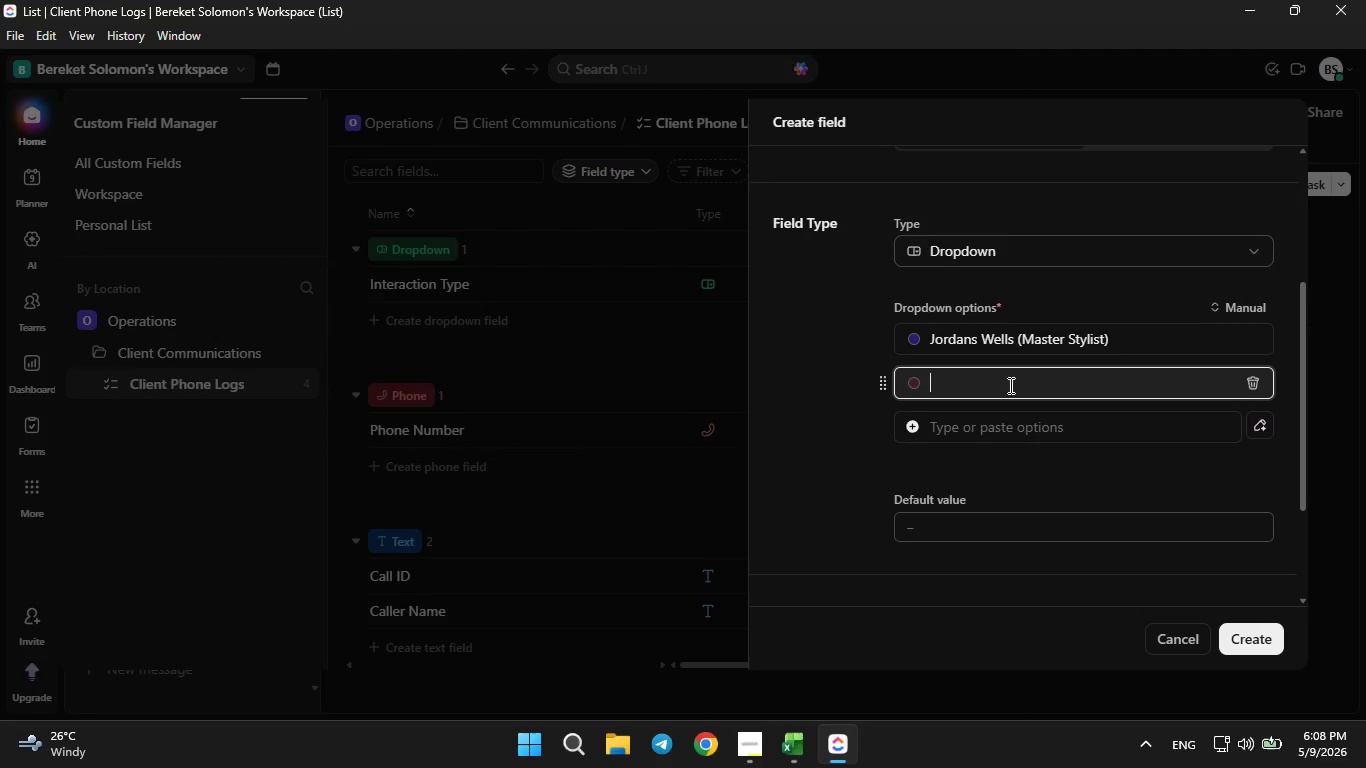 
key(Backspace)
type(Nia)
 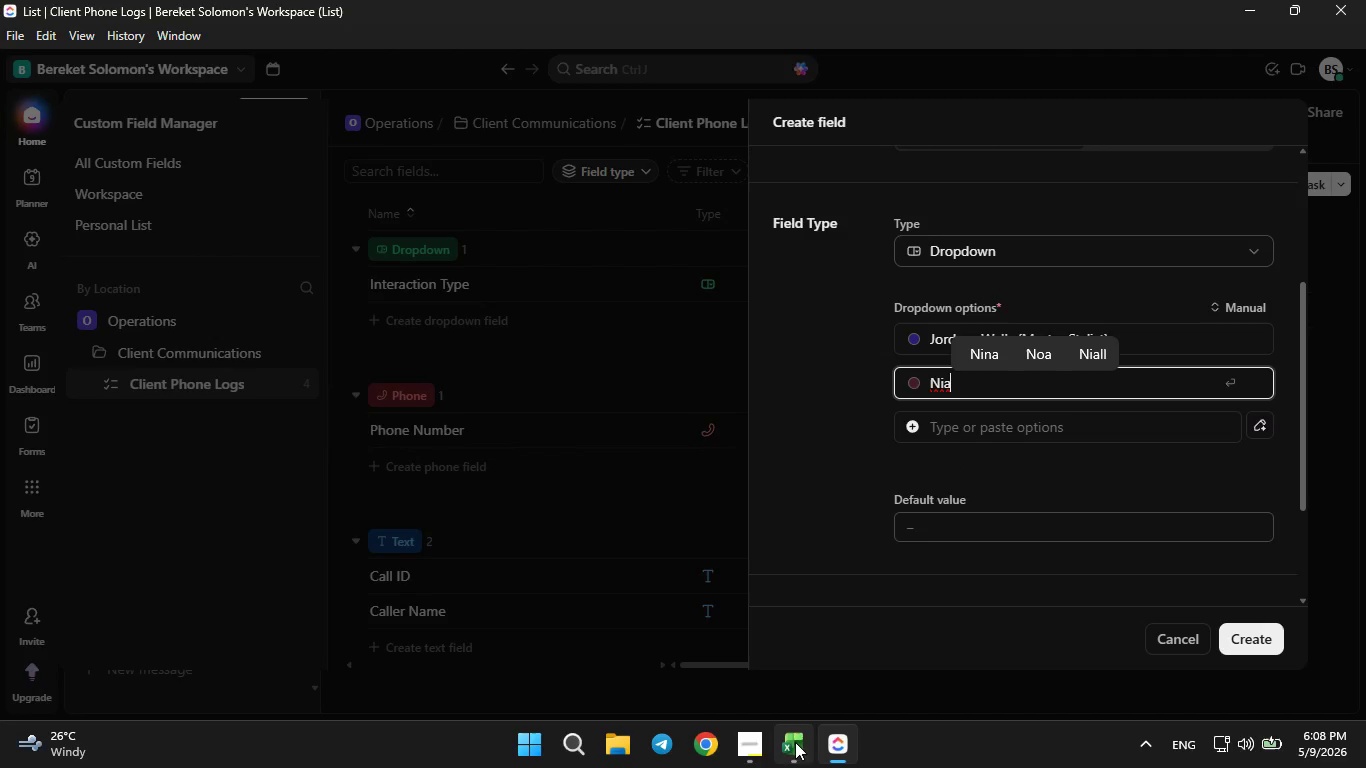 
left_click([792, 747])
 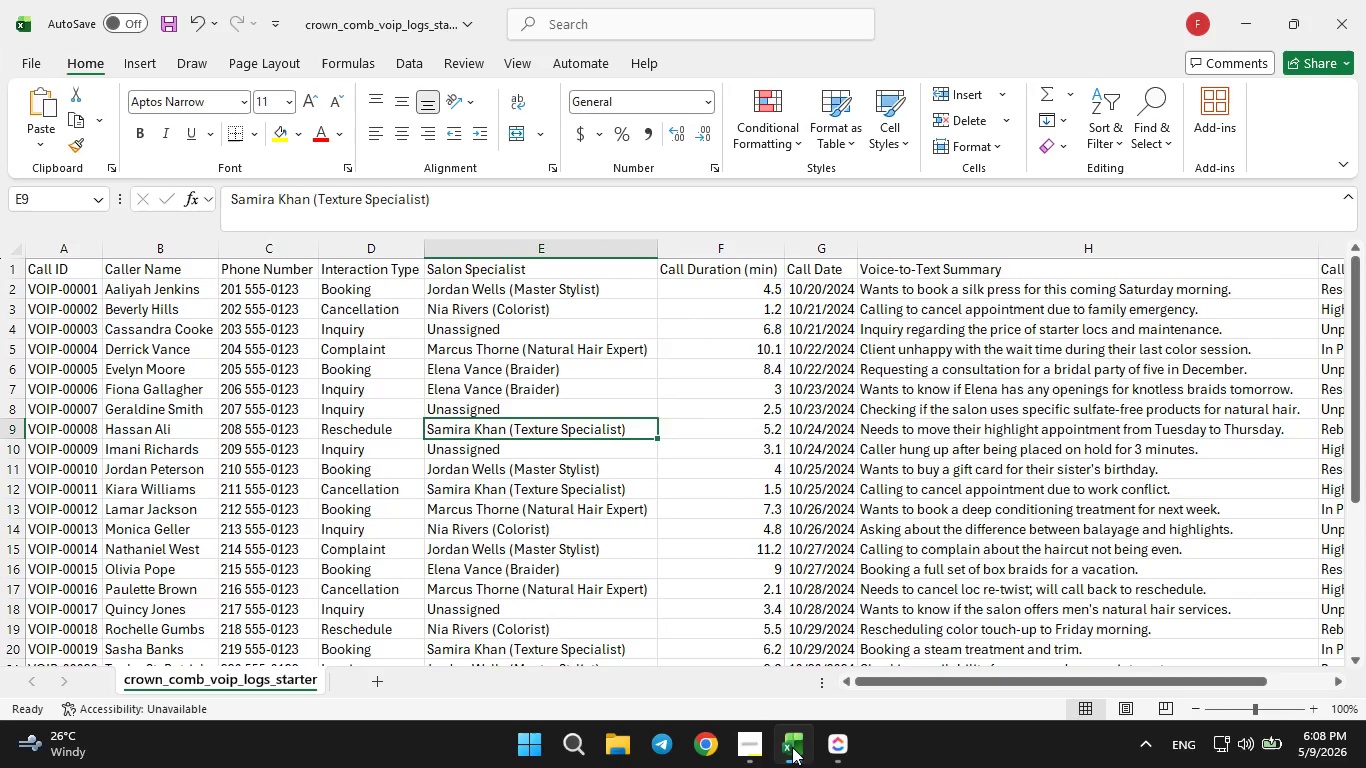 
left_click([792, 747])
 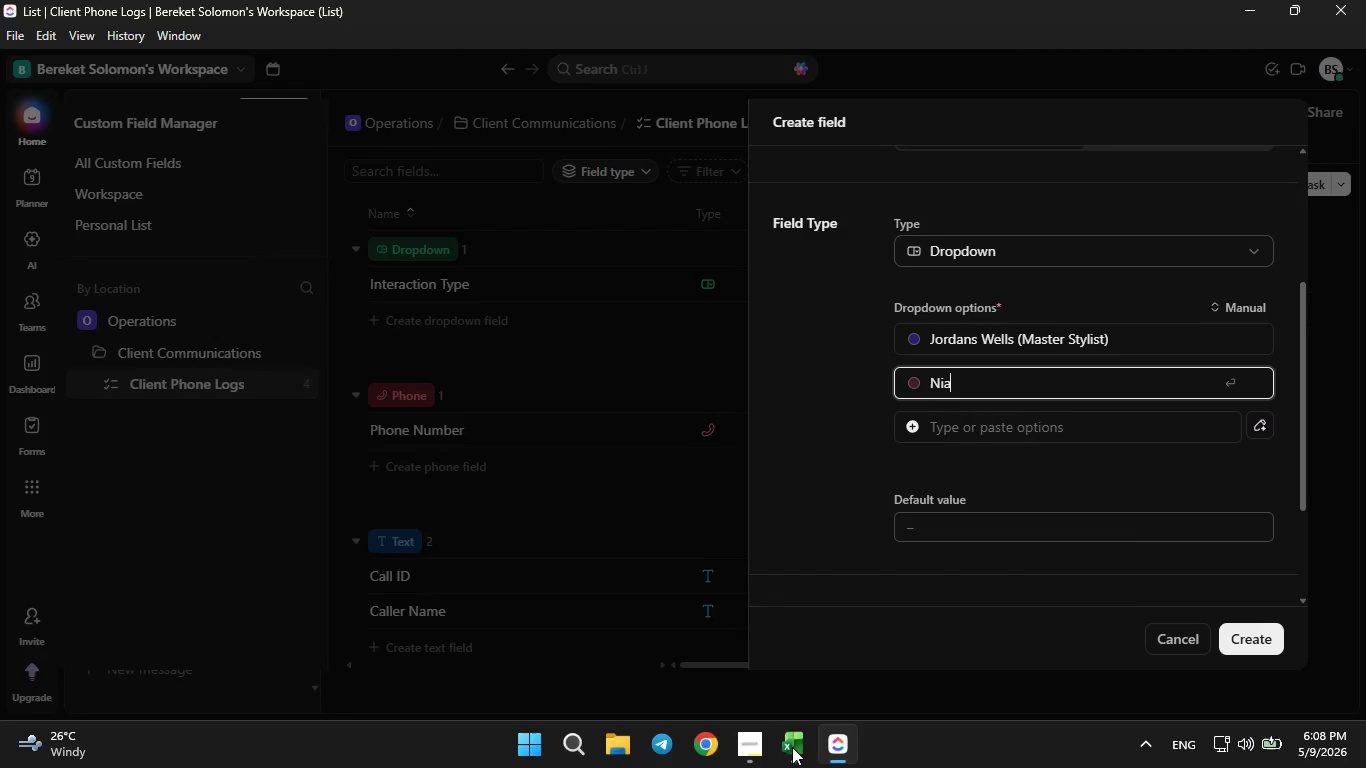 
type( Rivers)
 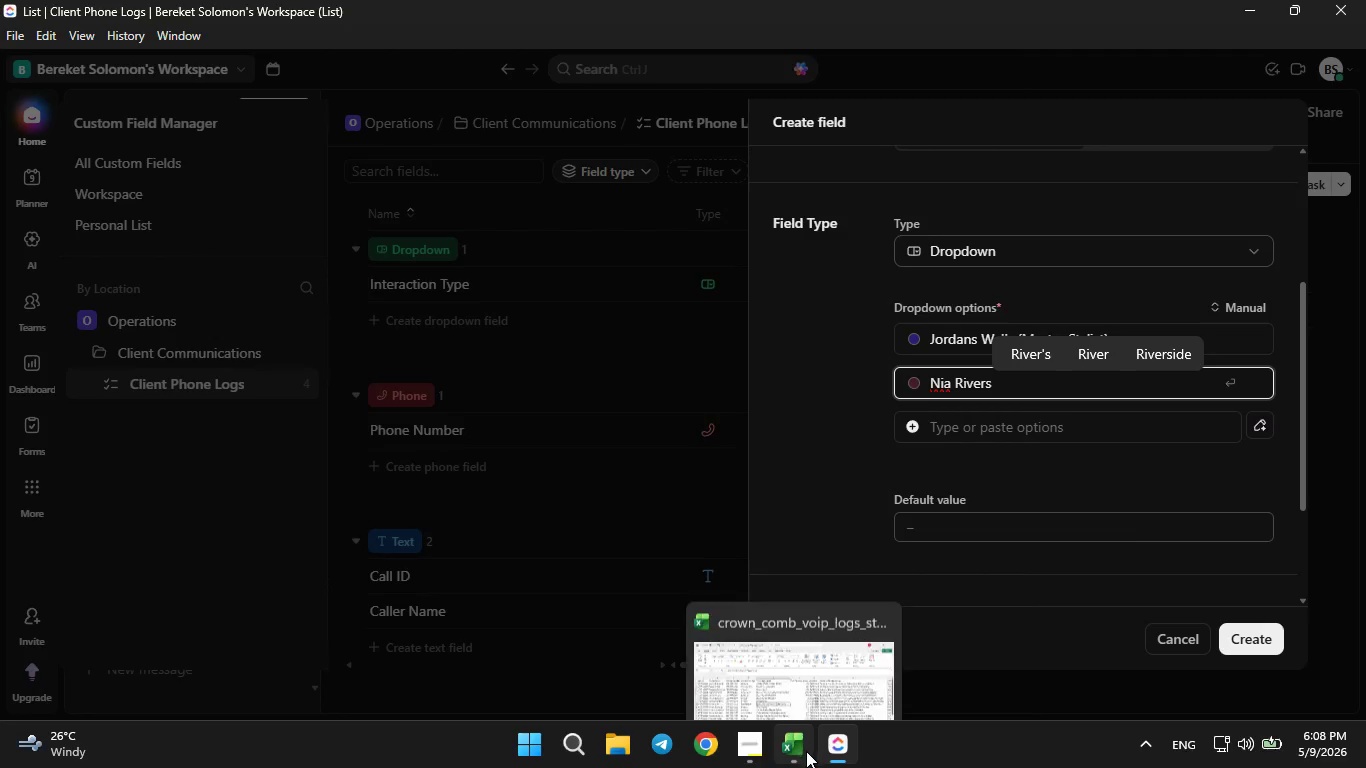 
left_click([799, 752])
 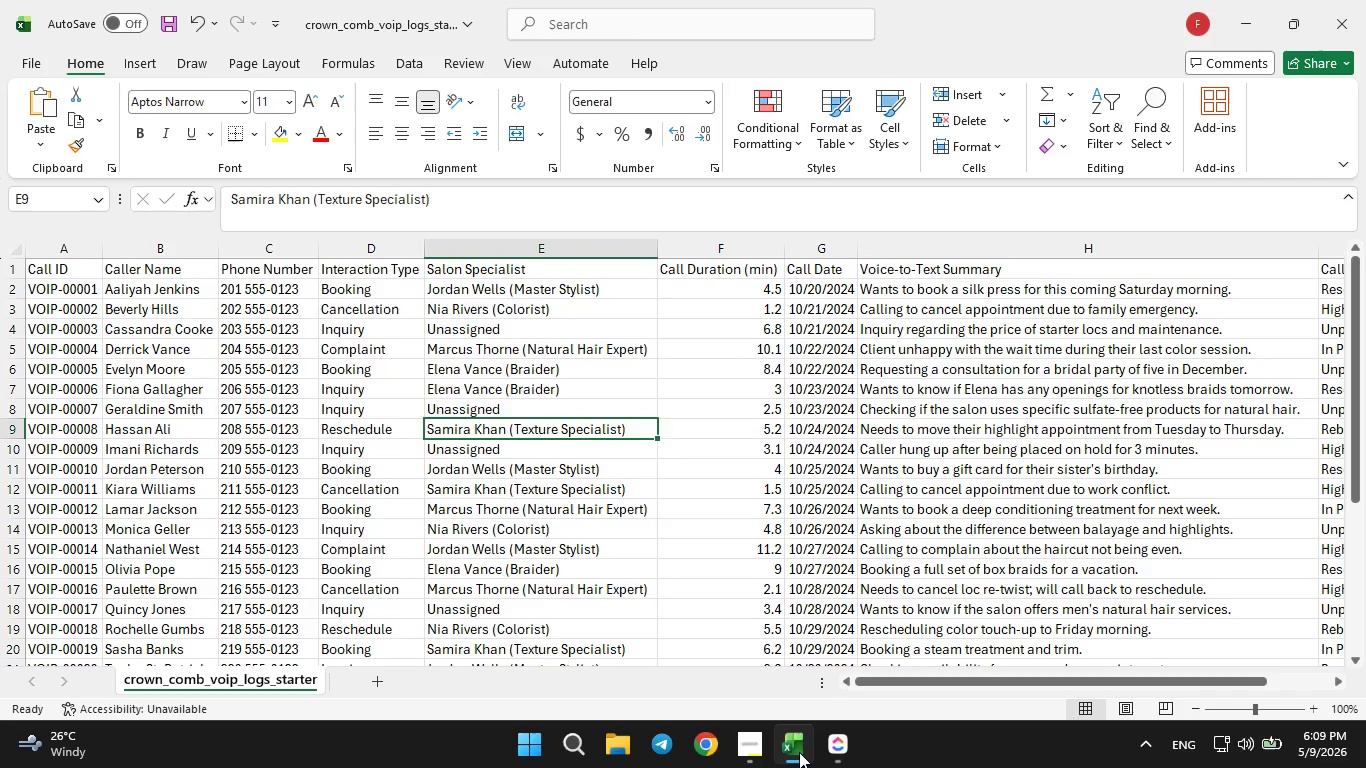 
left_click([799, 752])
 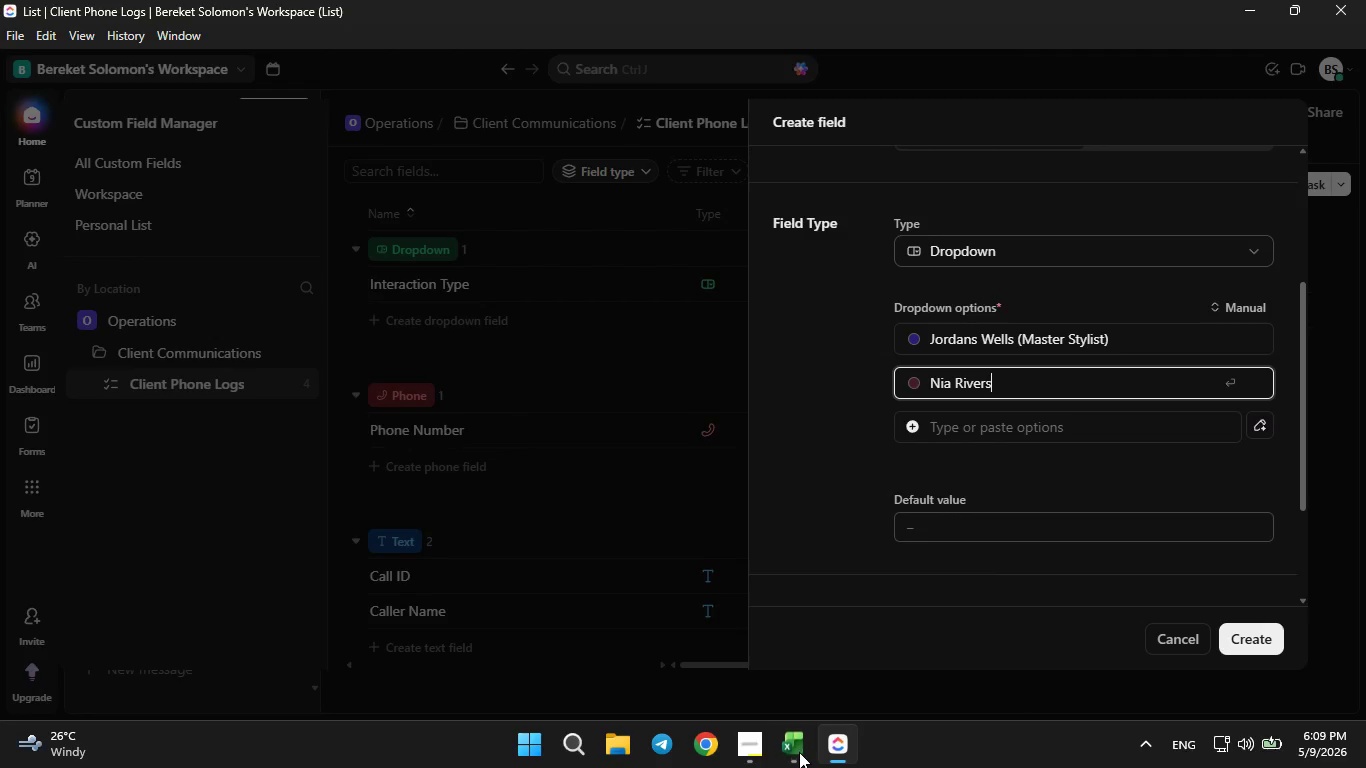 
type( ())
 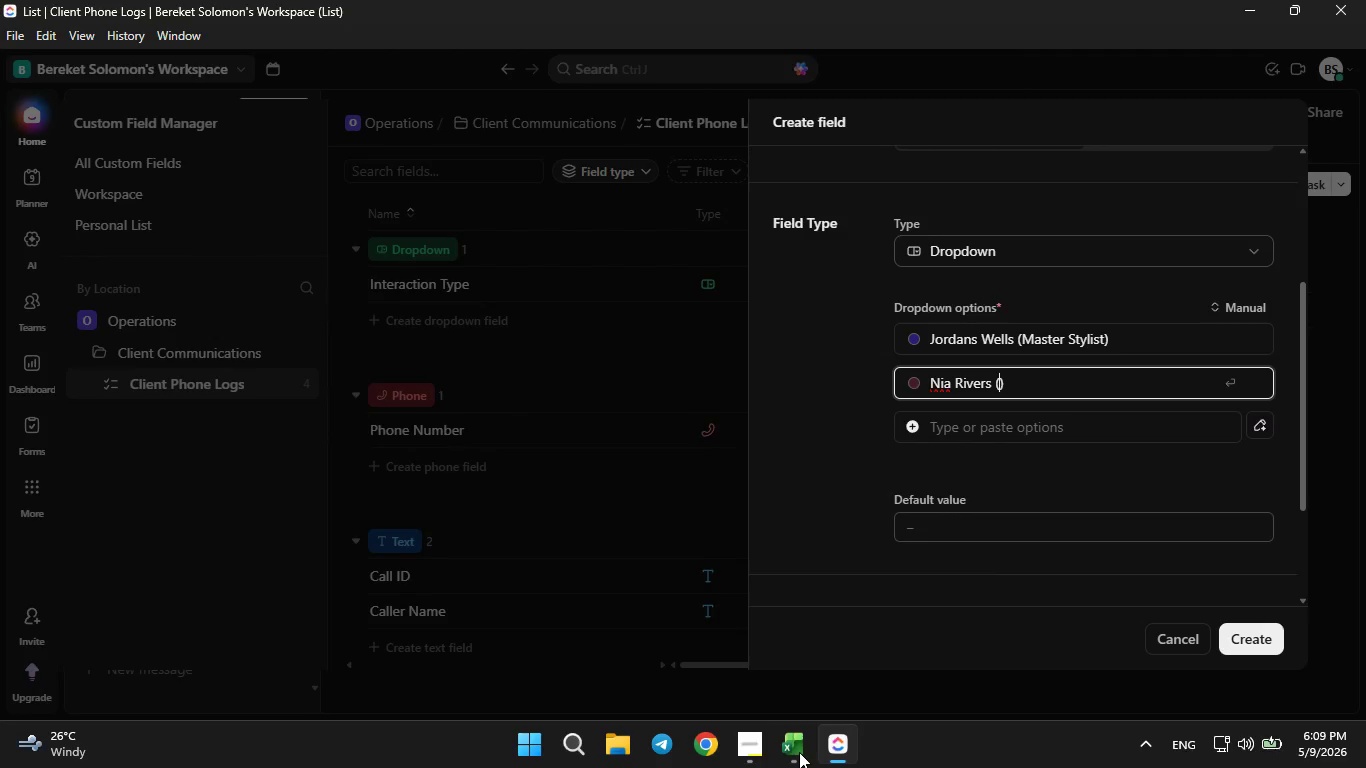 
 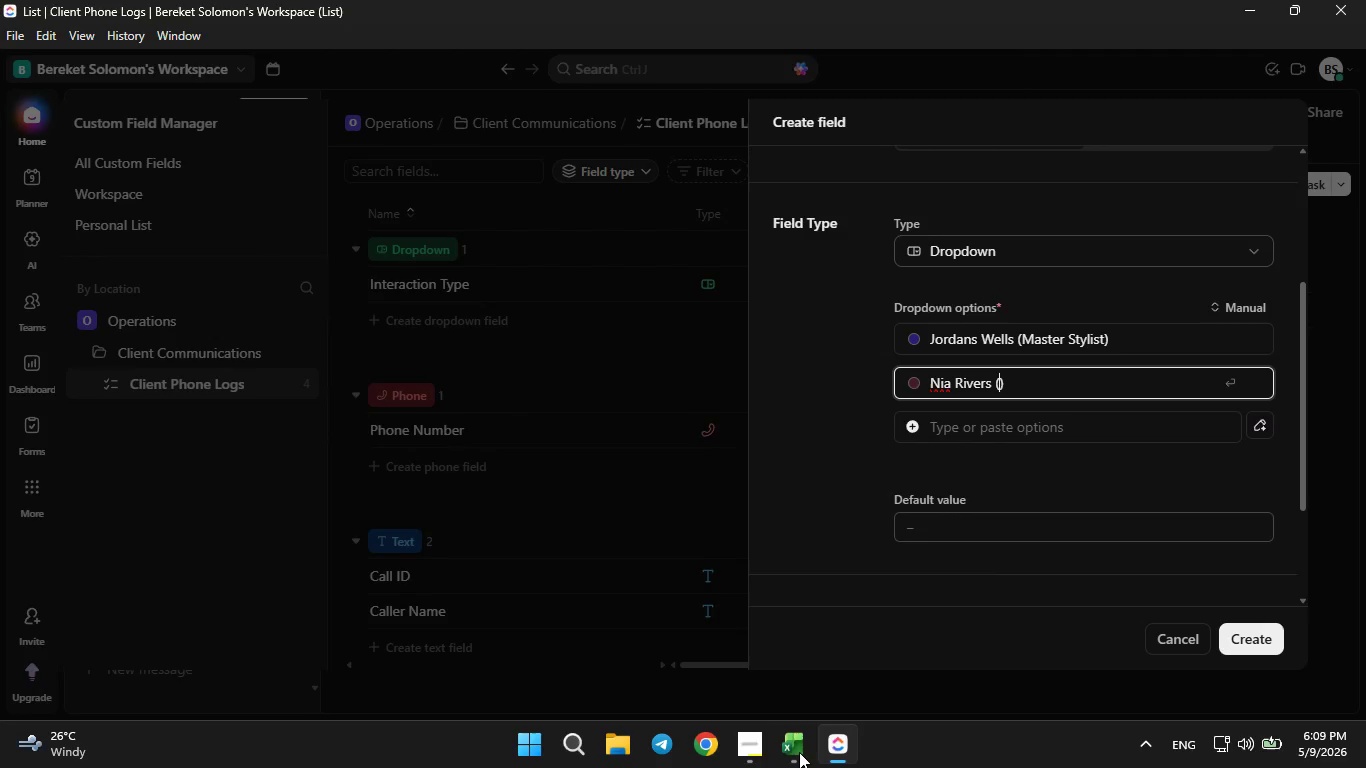 
key(ArrowLeft)
 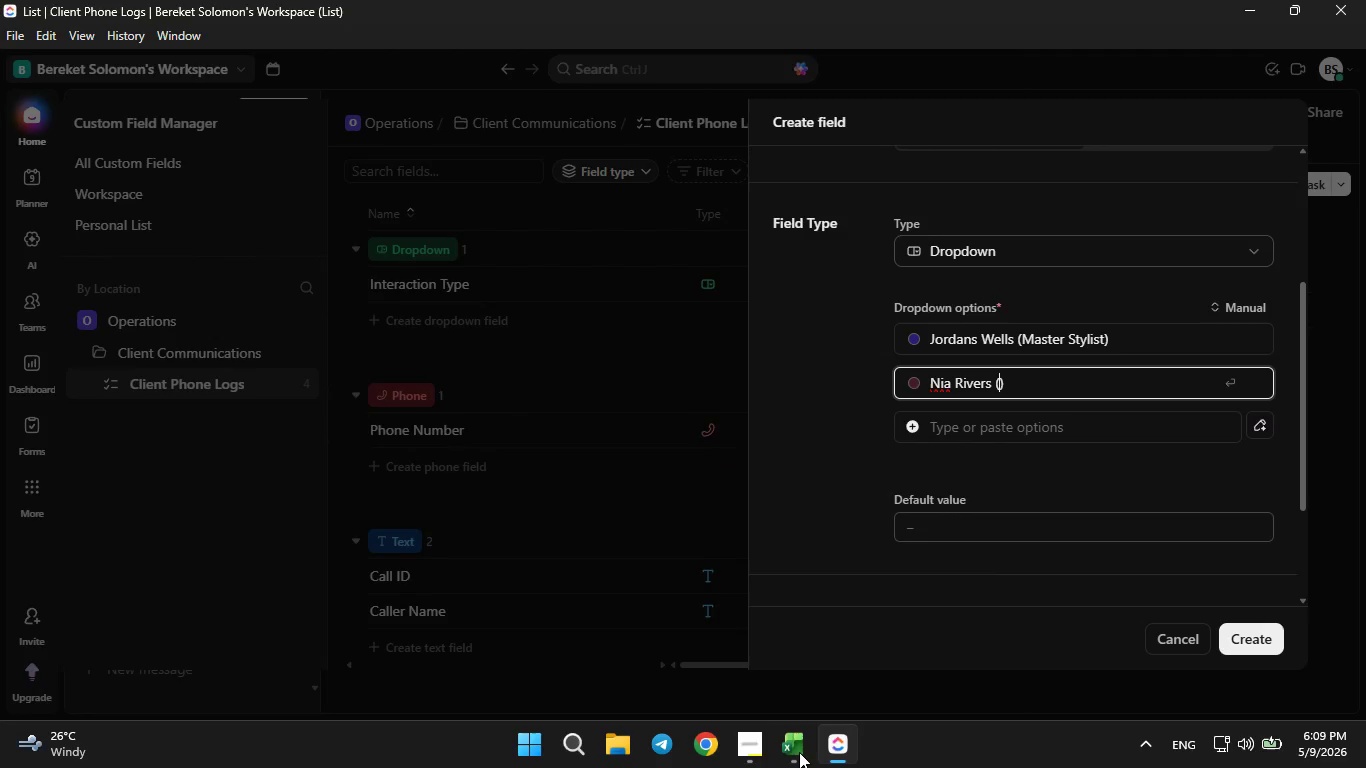 
type(Colorist)
 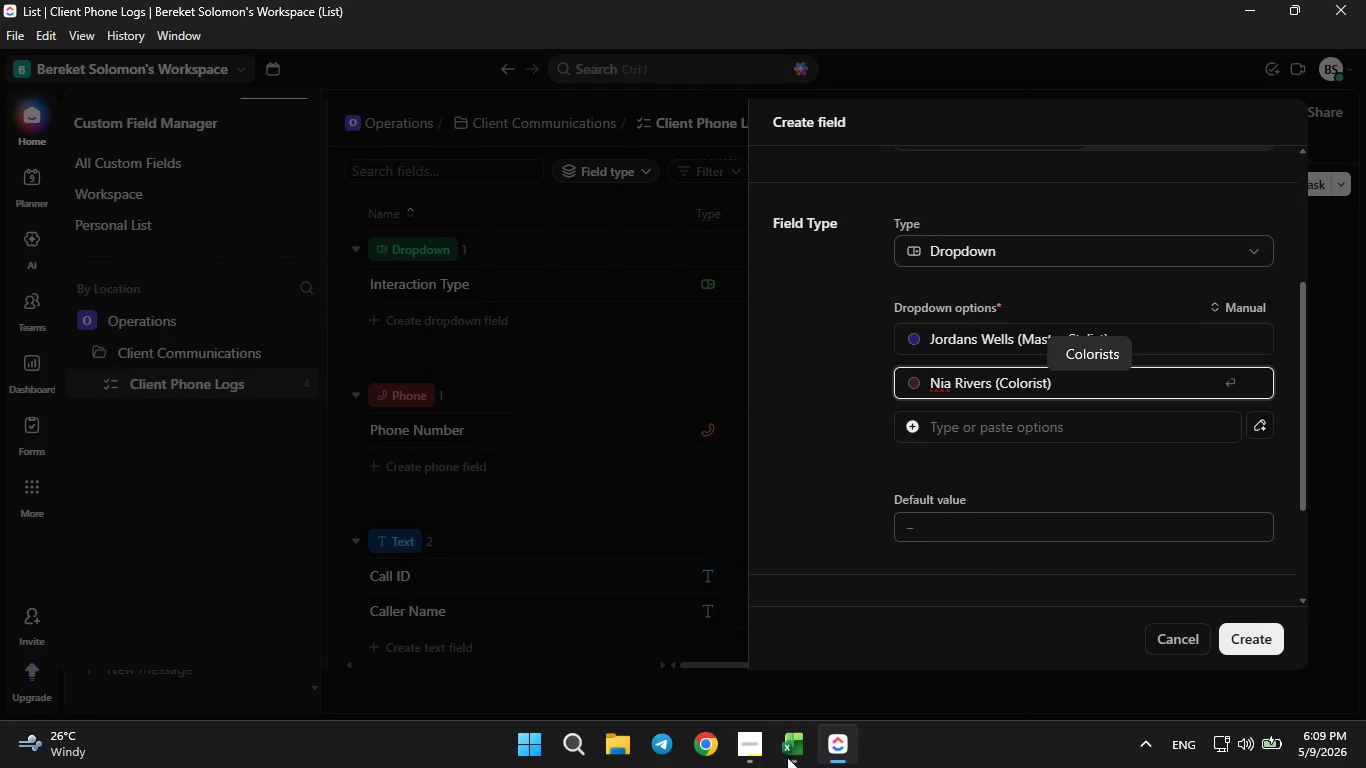 
left_click([795, 752])
 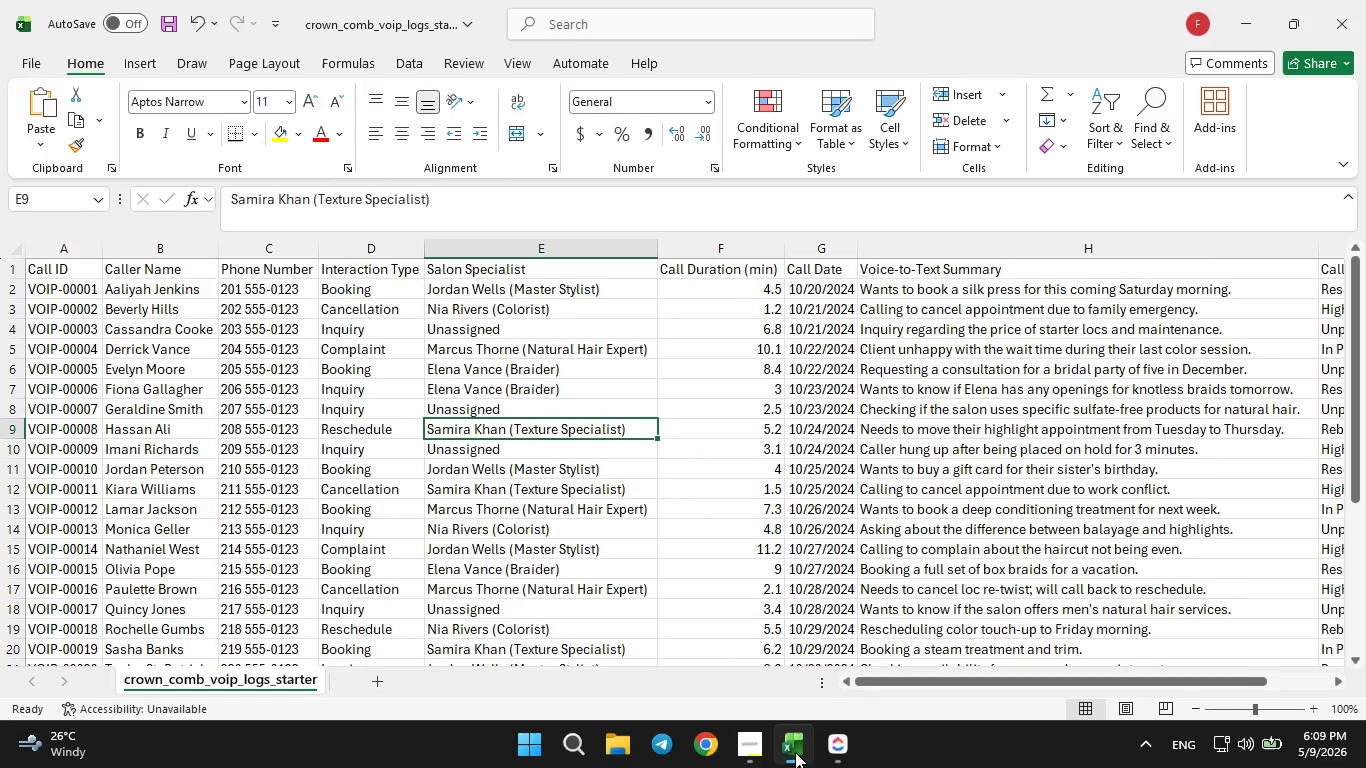 
left_click([795, 752])
 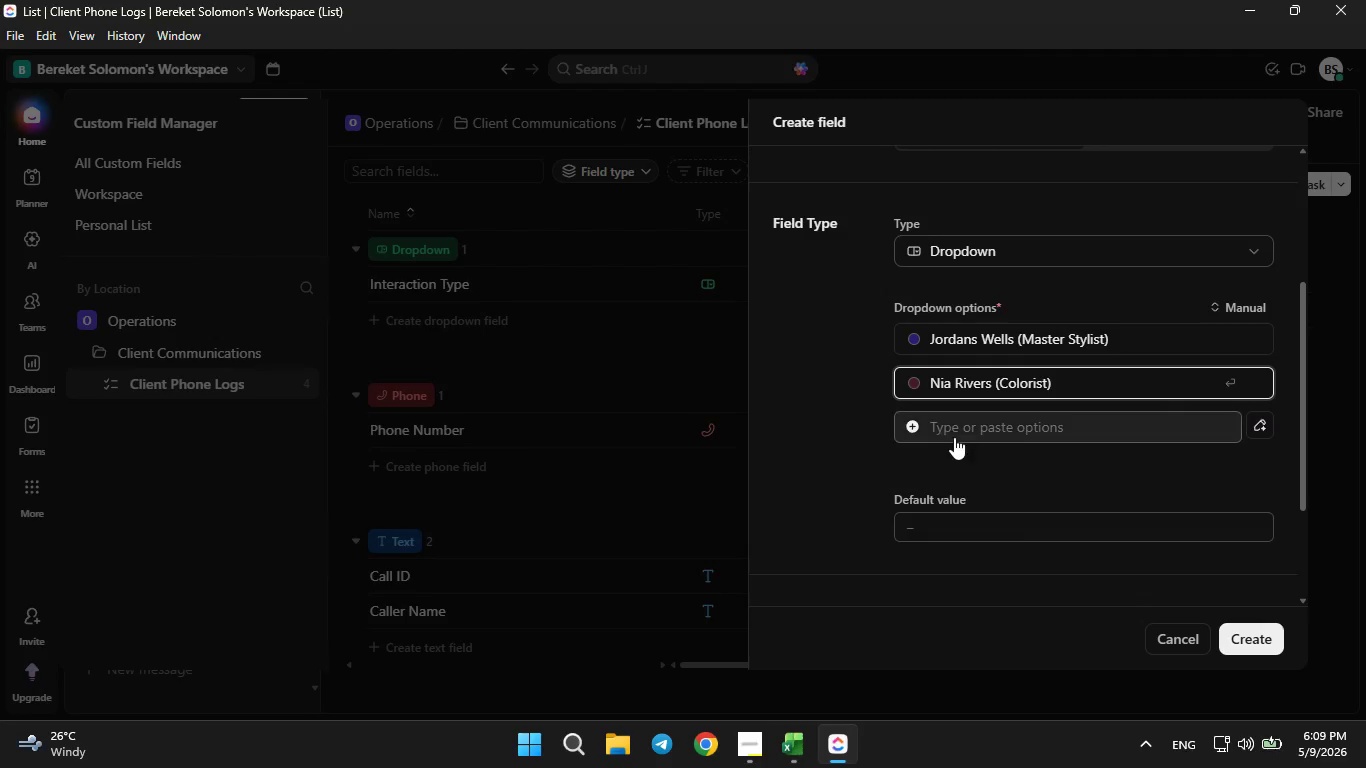 
left_click([954, 437])
 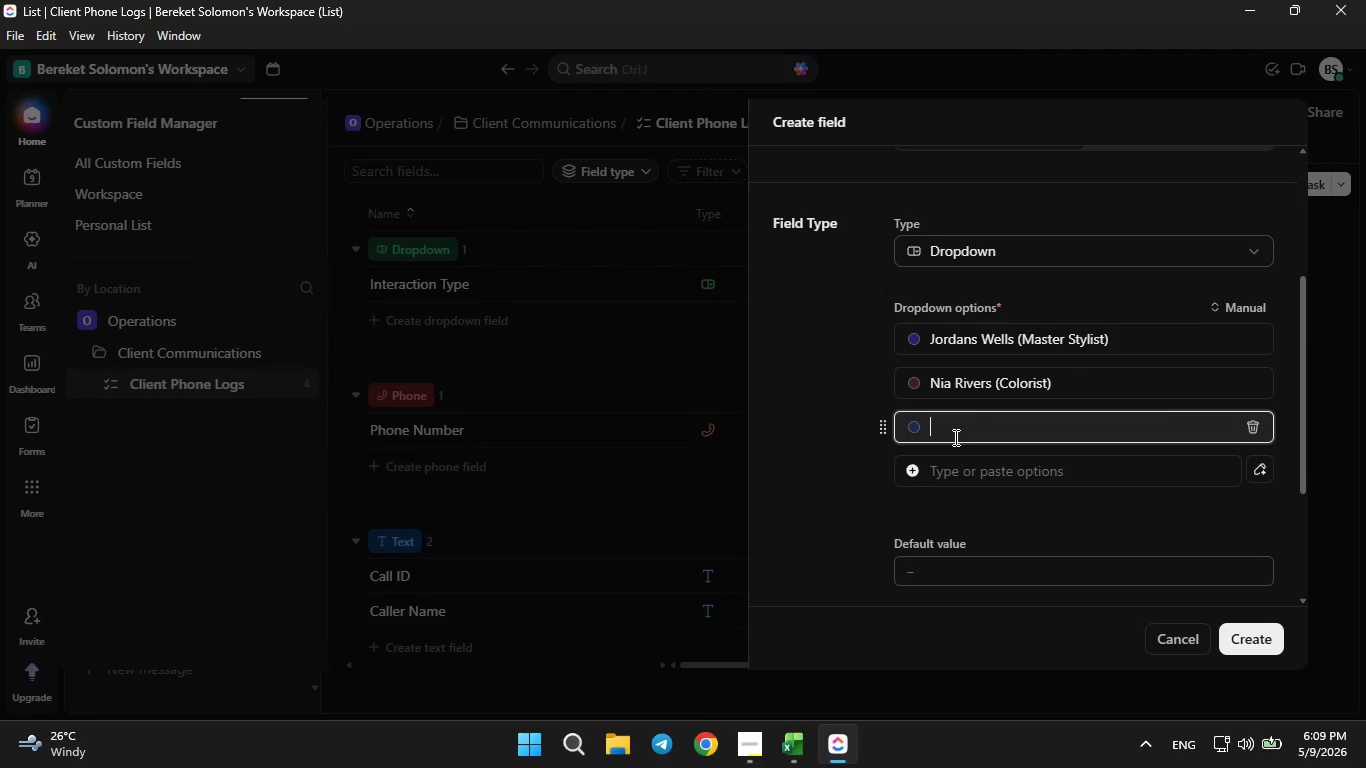 
type(Unassigne)
 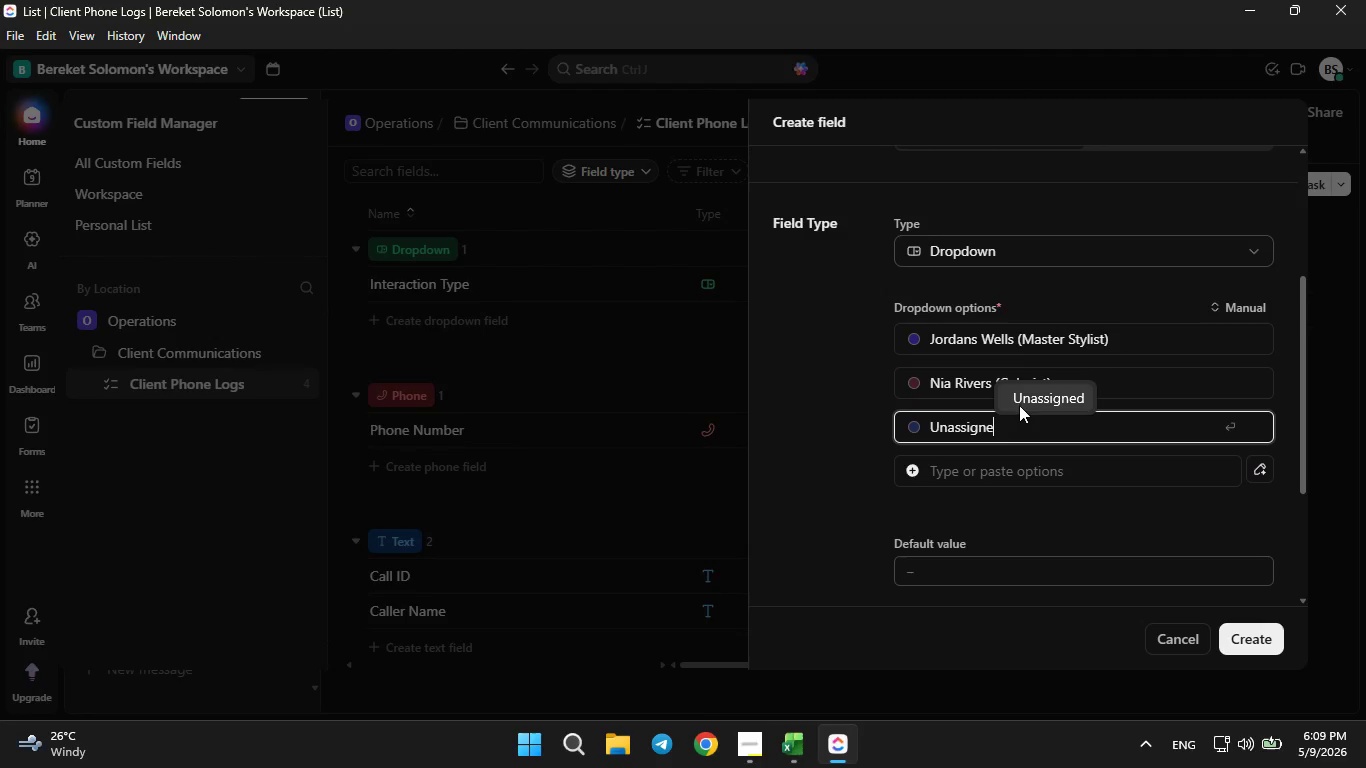 
left_click([1022, 405])
 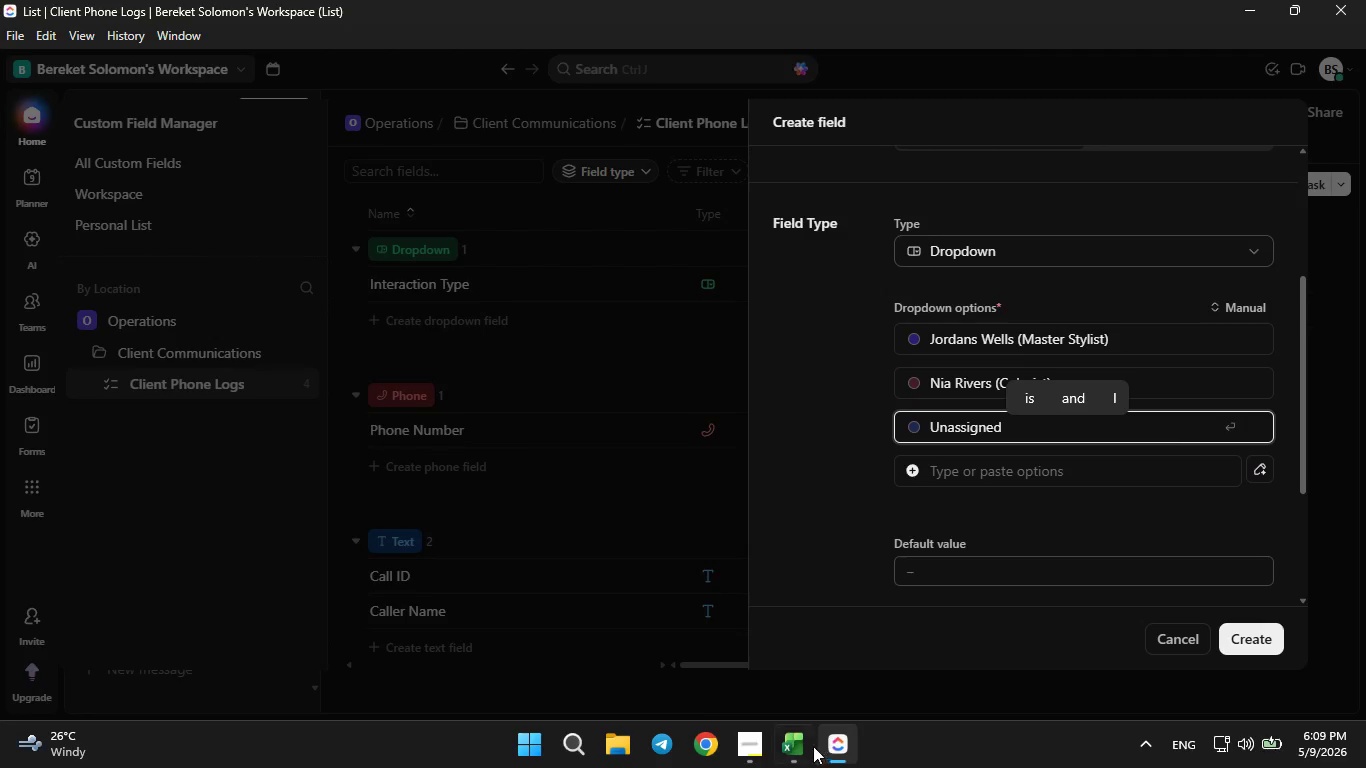 
left_click([798, 751])
 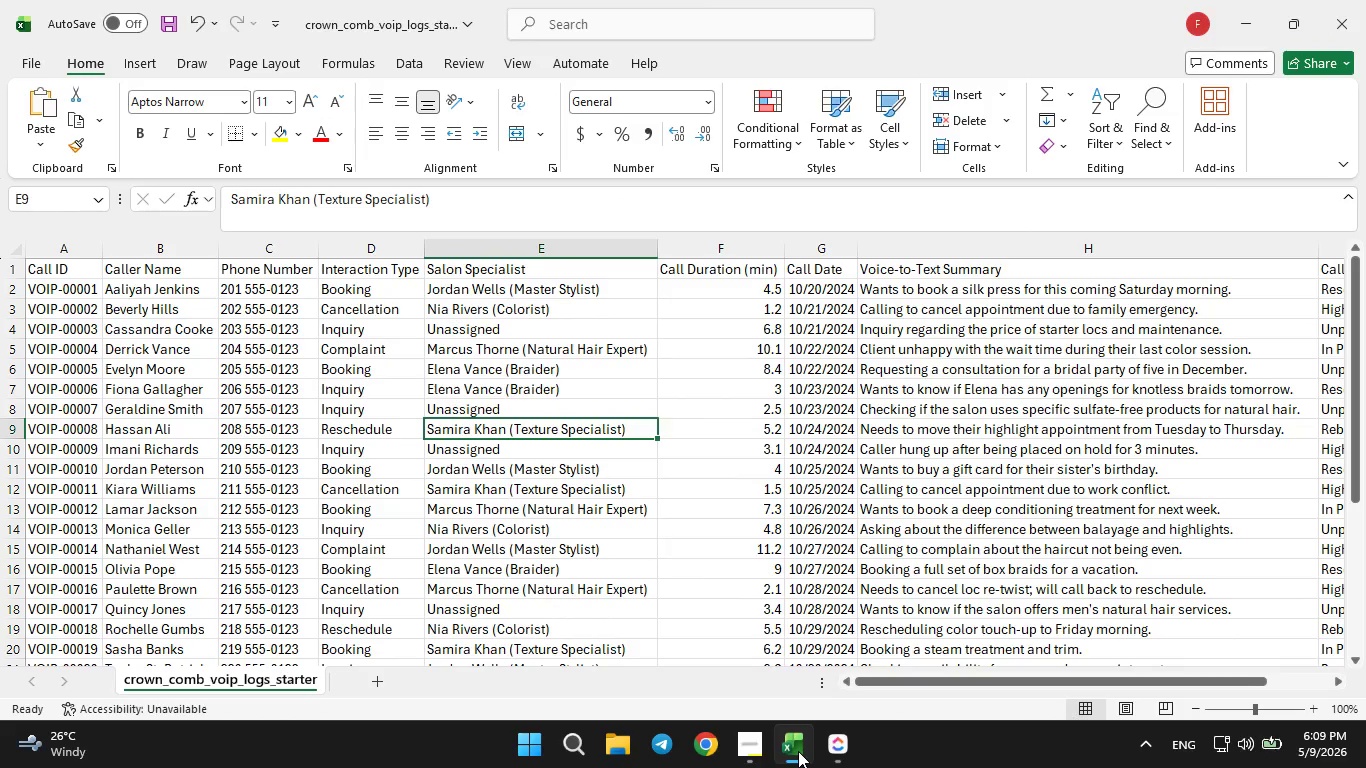 
left_click([798, 751])
 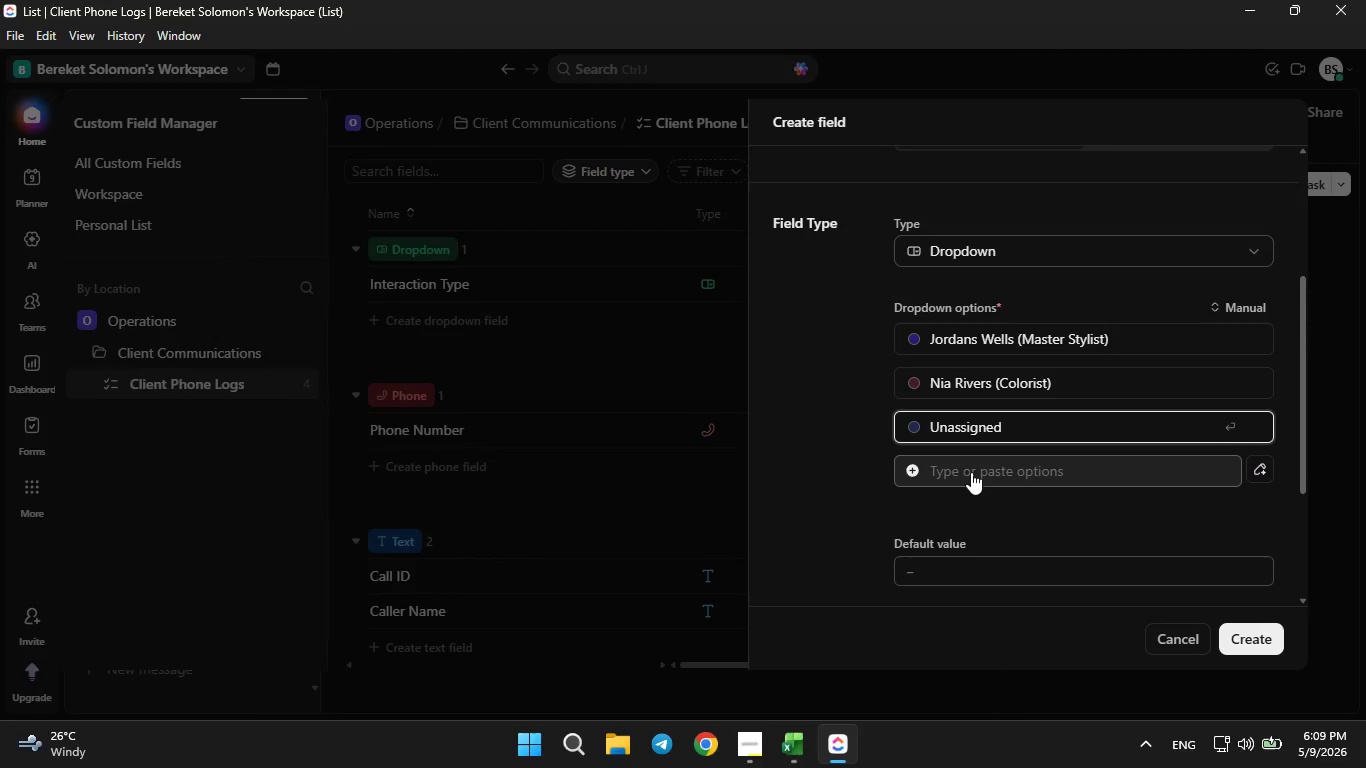 
left_click([971, 472])
 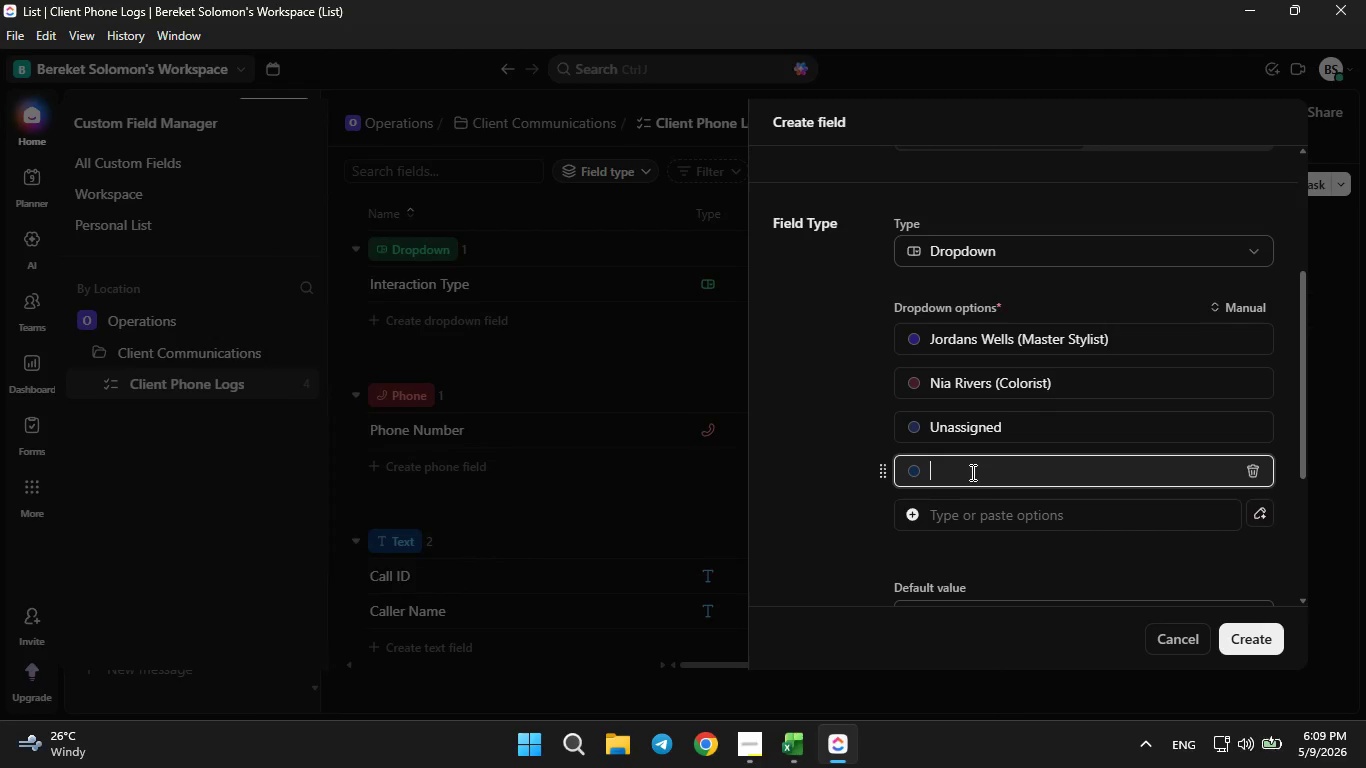 
type(Marcus Thorne)
 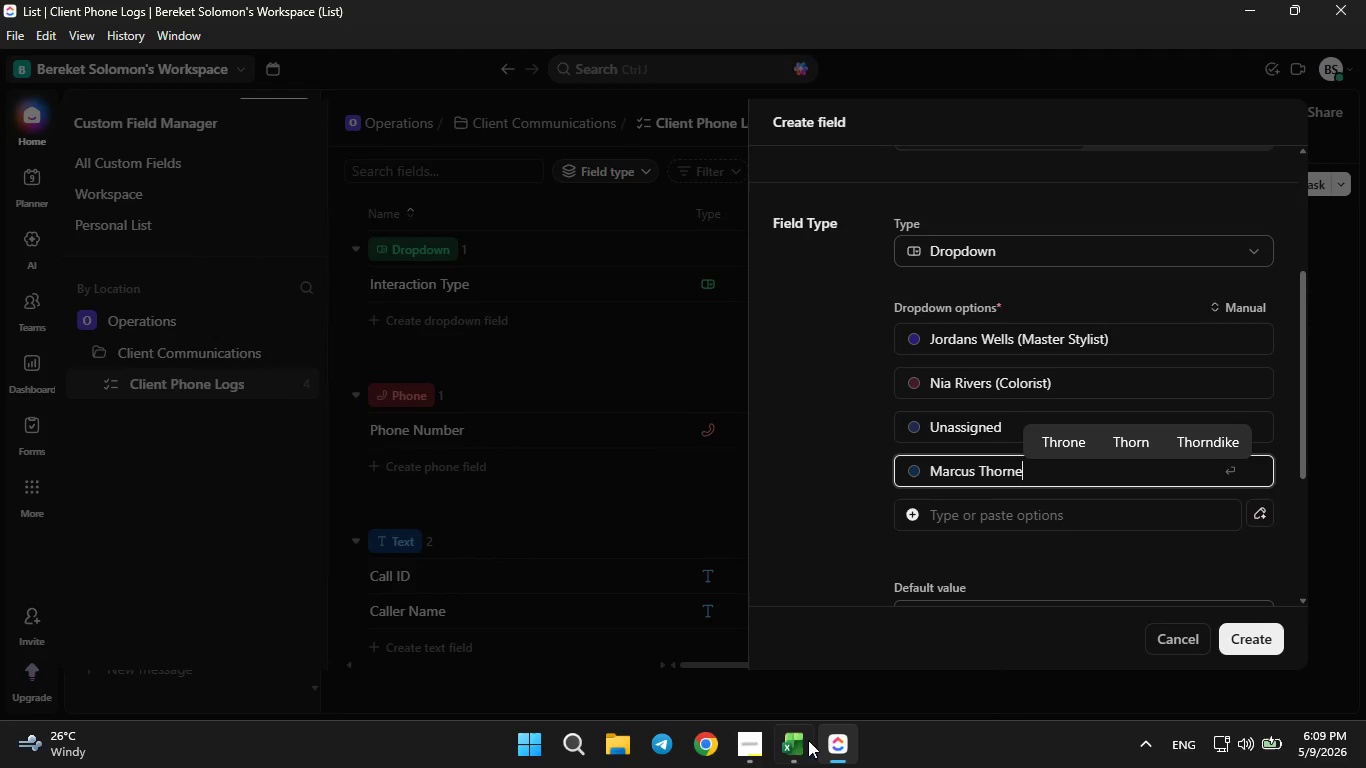 
left_click([795, 749])
 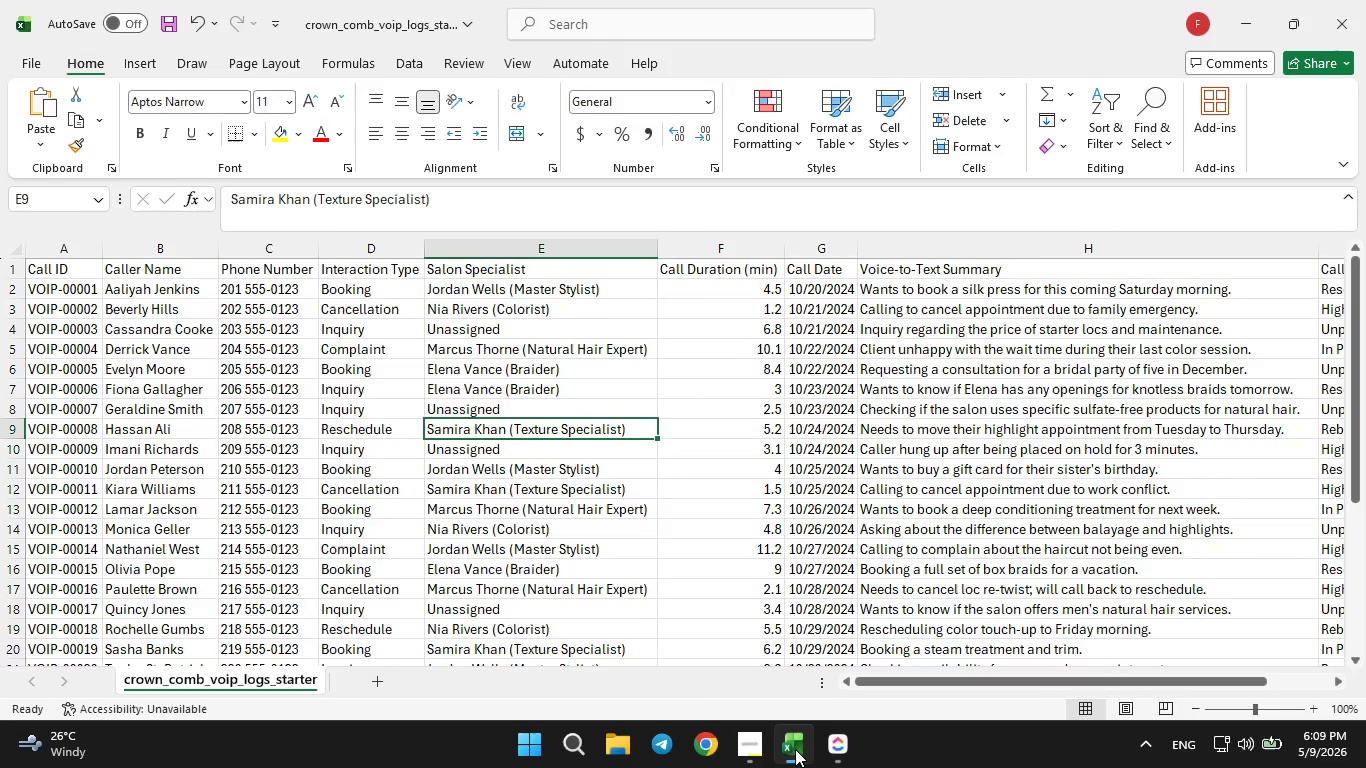 
left_click([795, 749])
 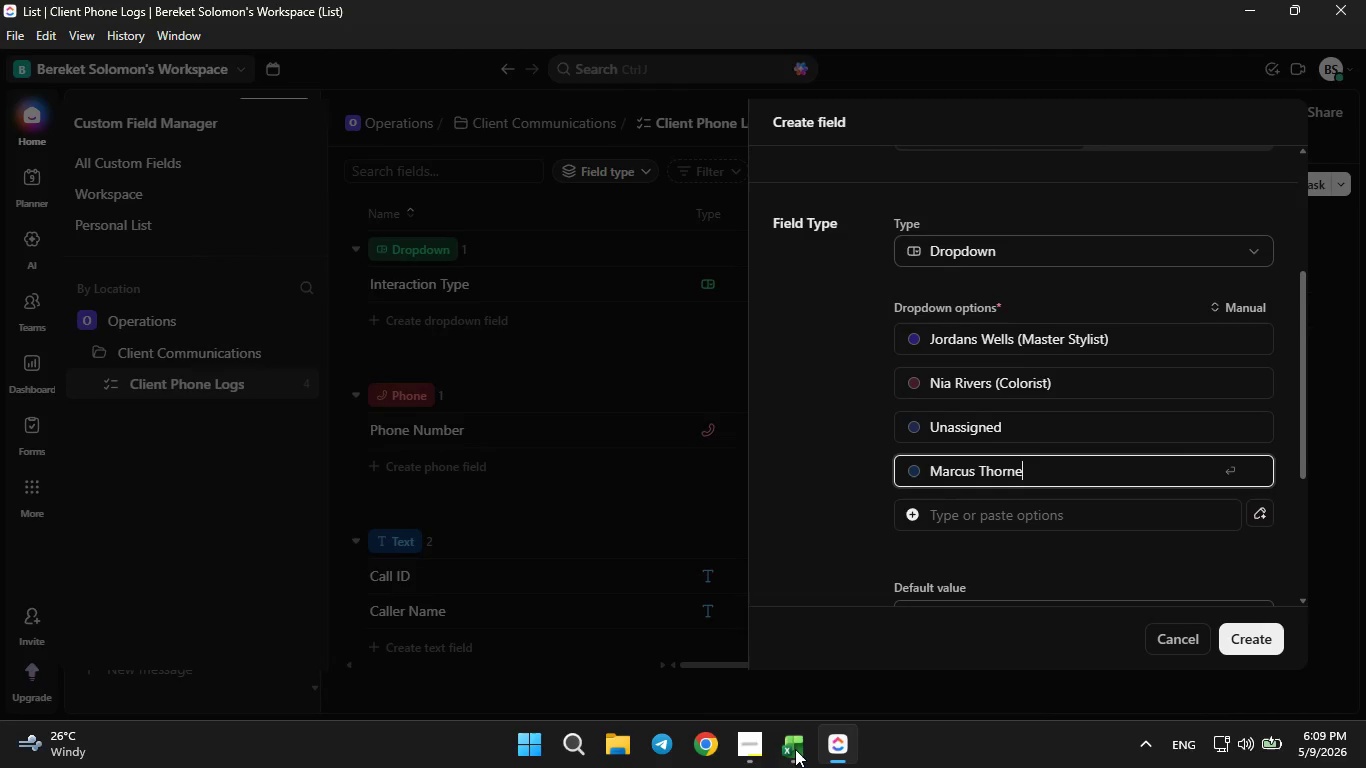 
type( ())
 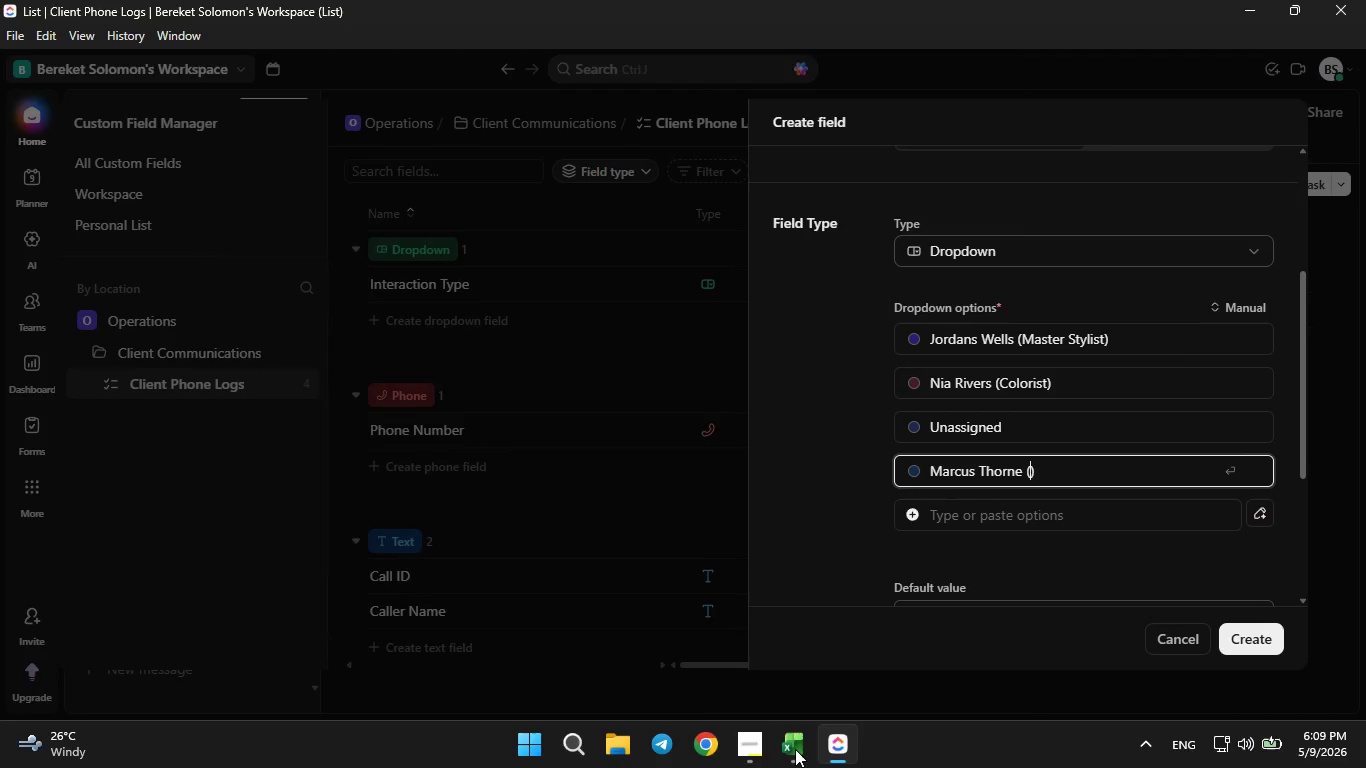 
 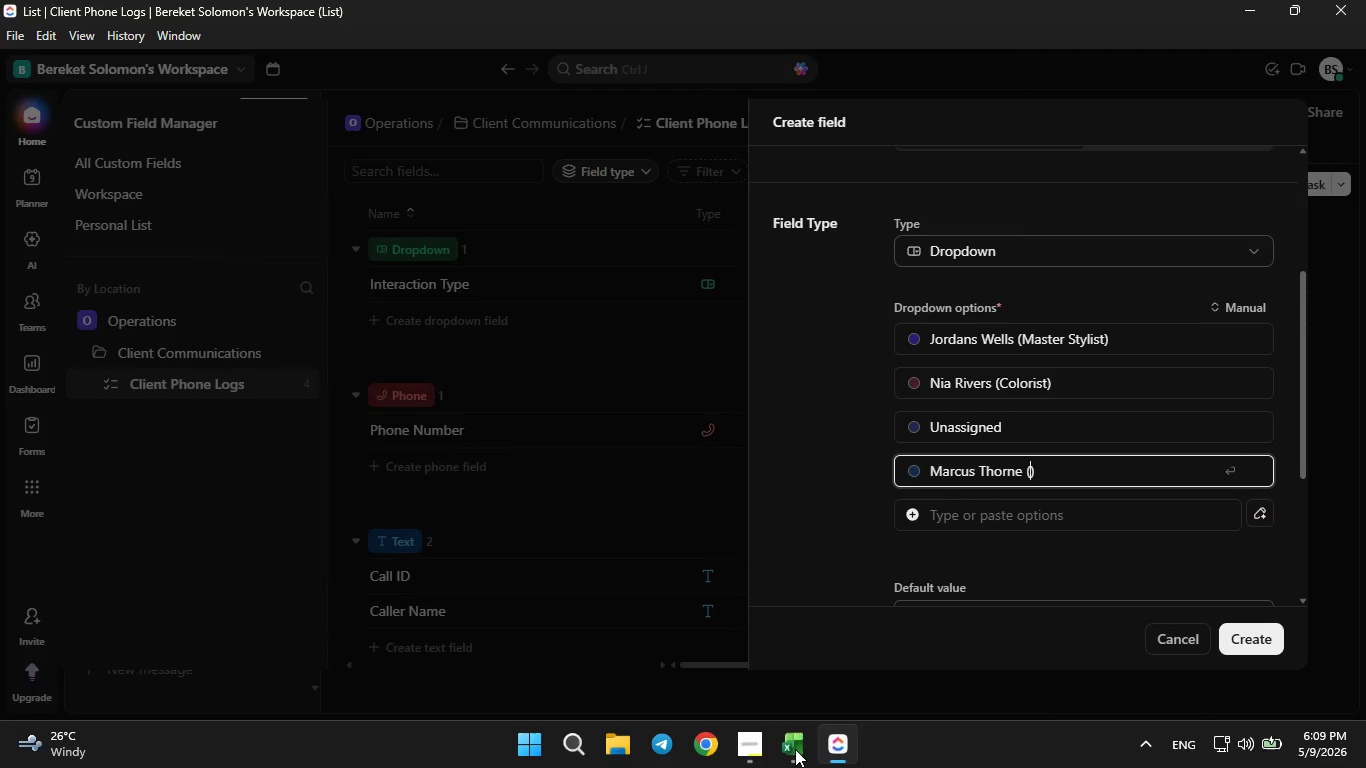 
key(ArrowLeft)
 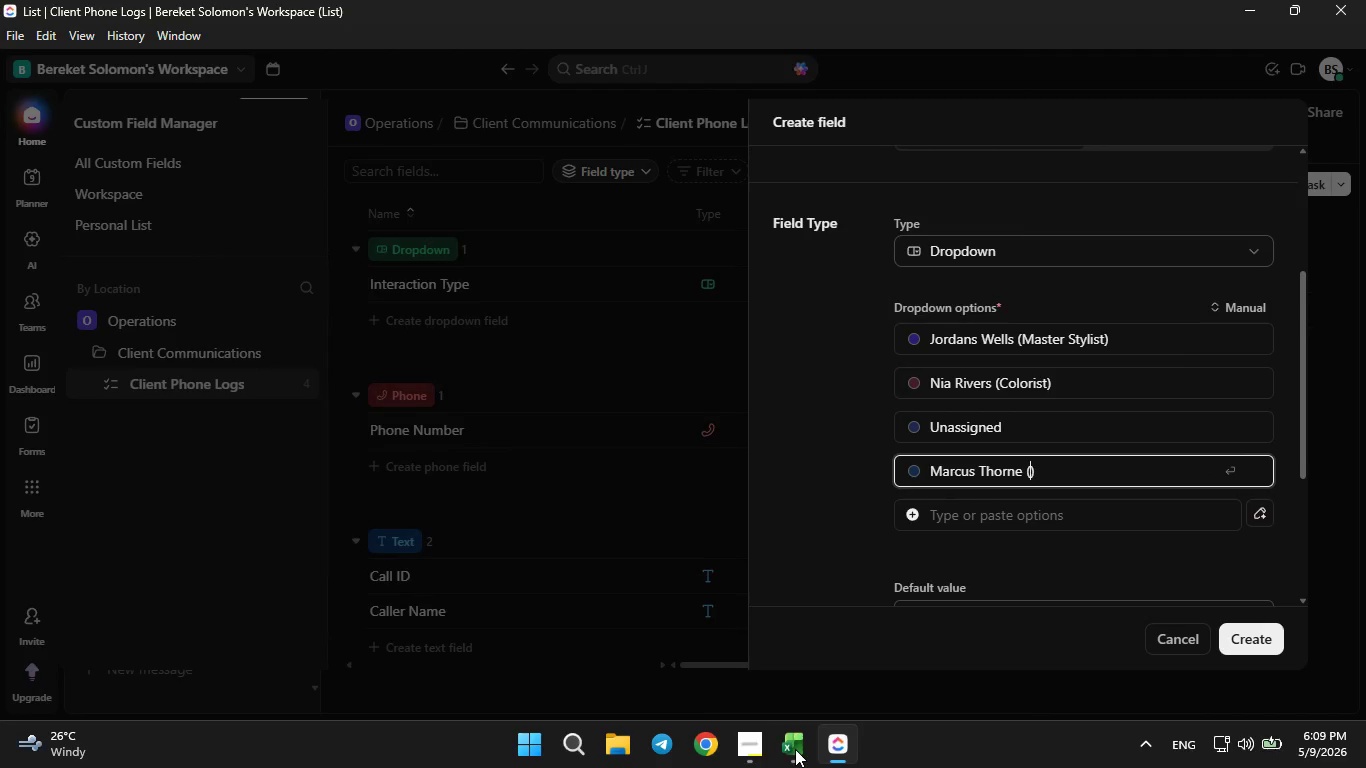 
type(Natural)
 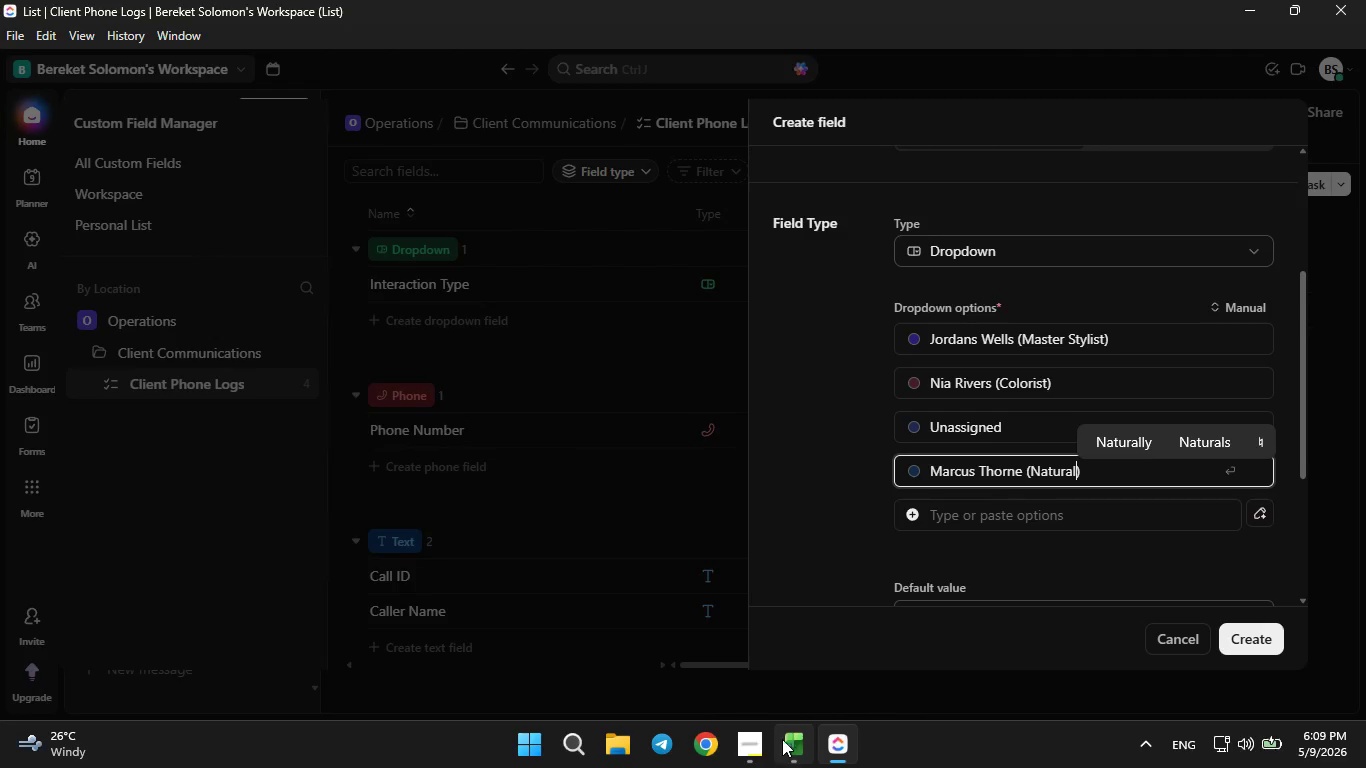 
left_click([786, 739])
 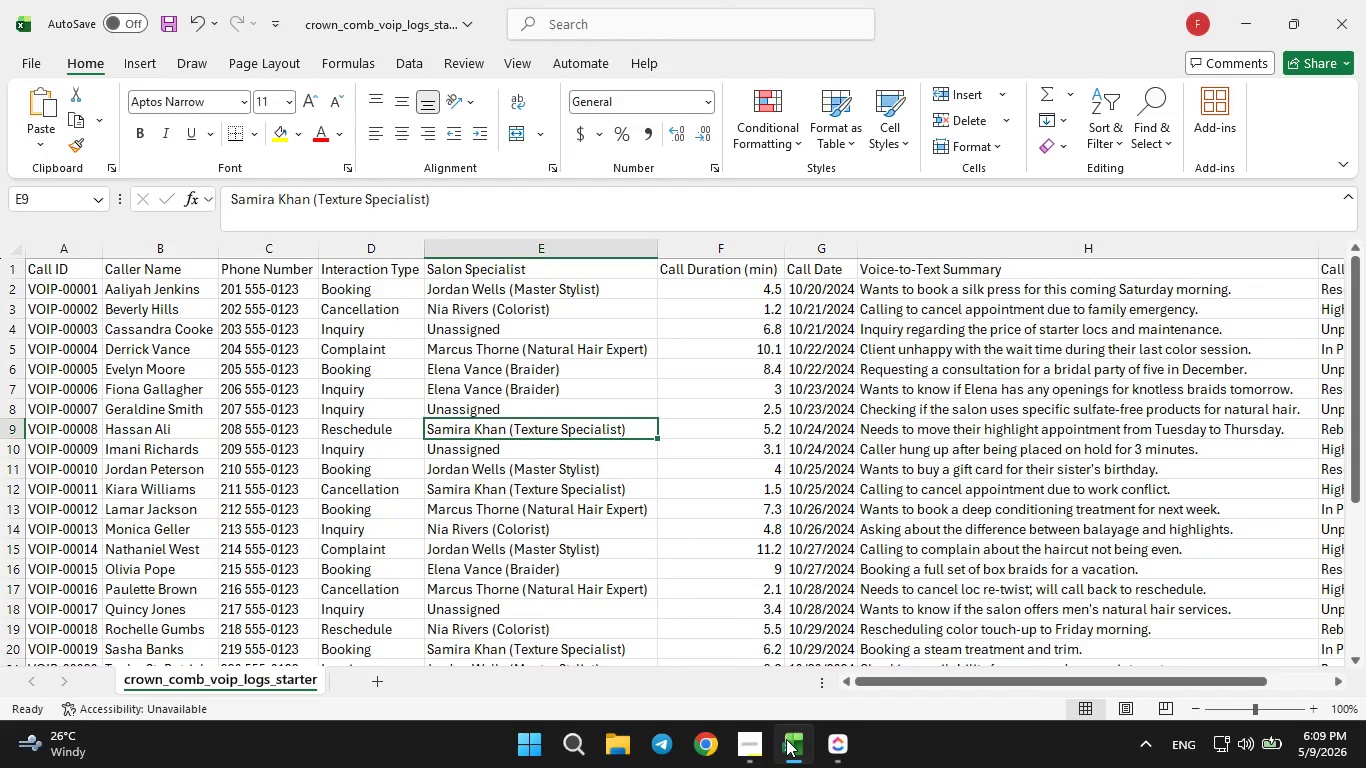 
left_click([786, 739])
 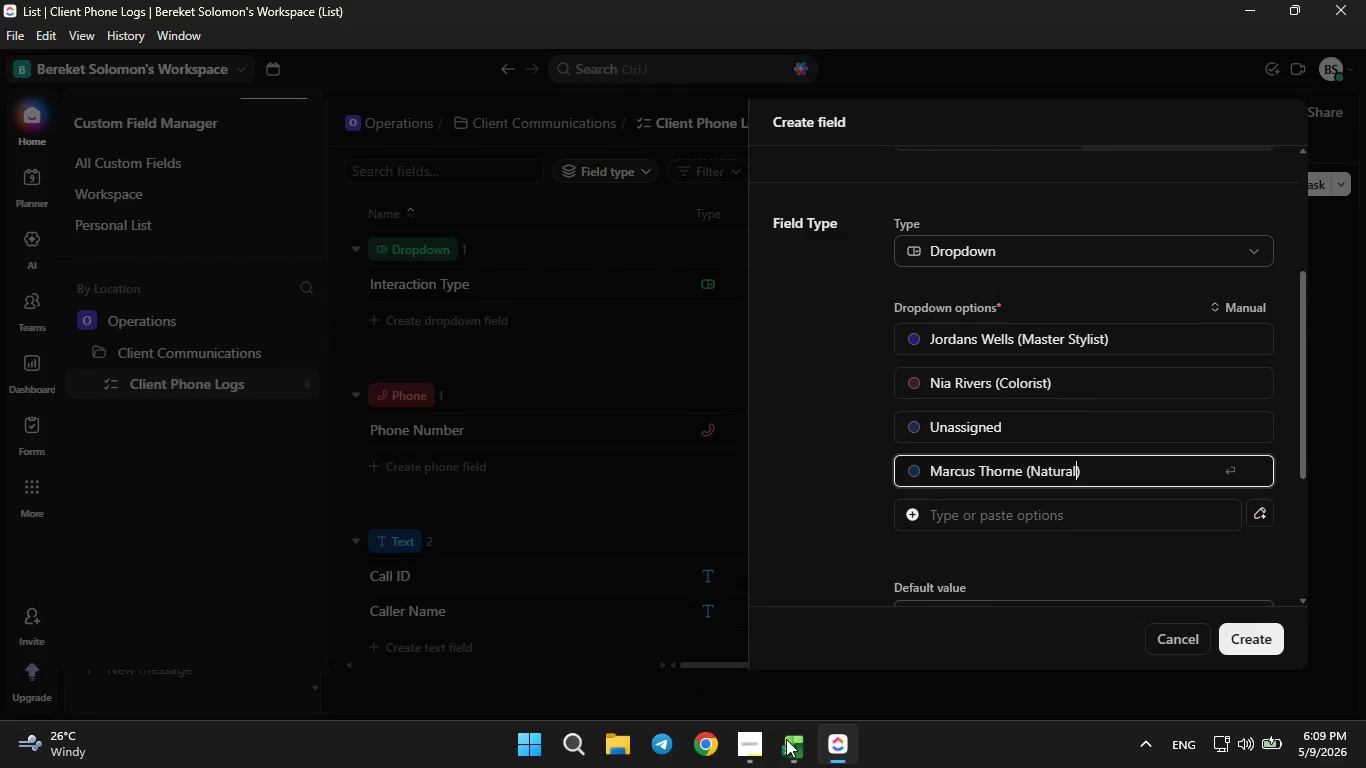 
type( Hair)
 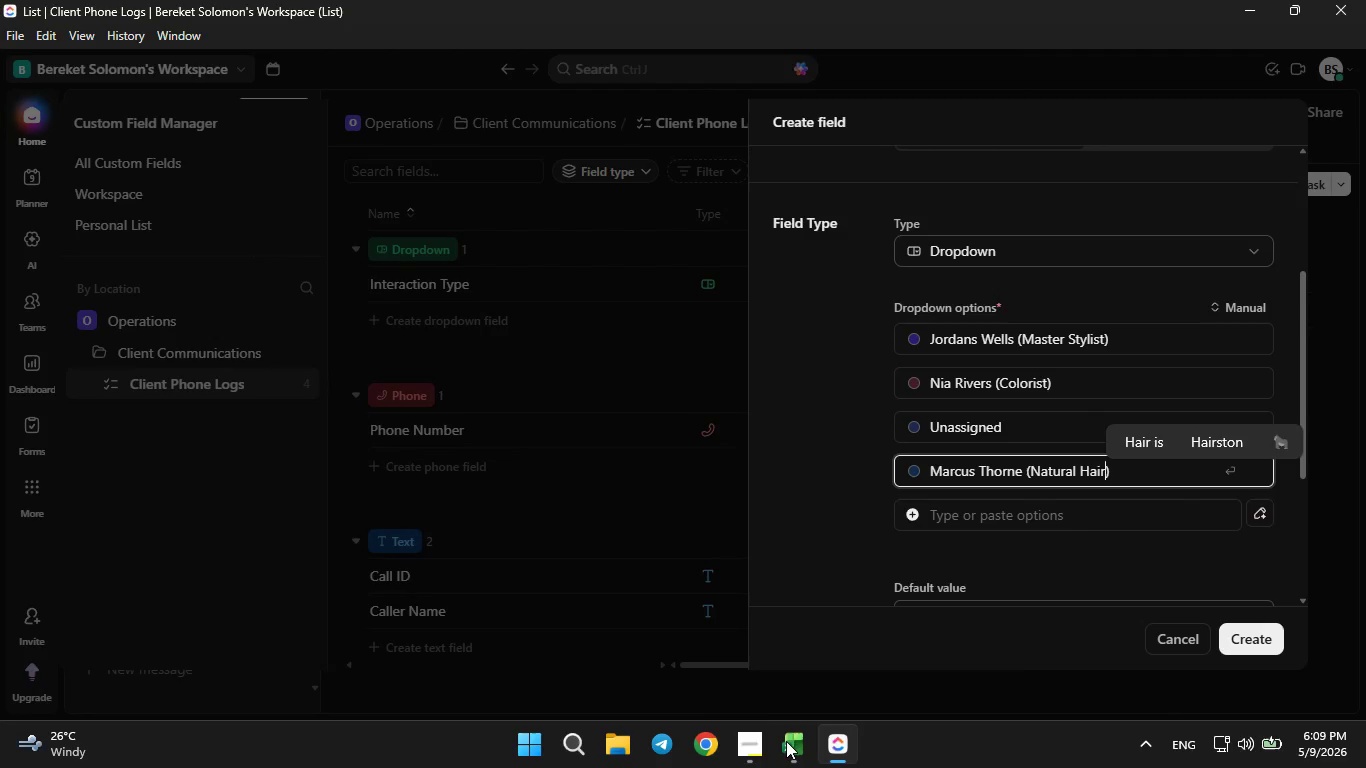 
left_click([786, 741])
 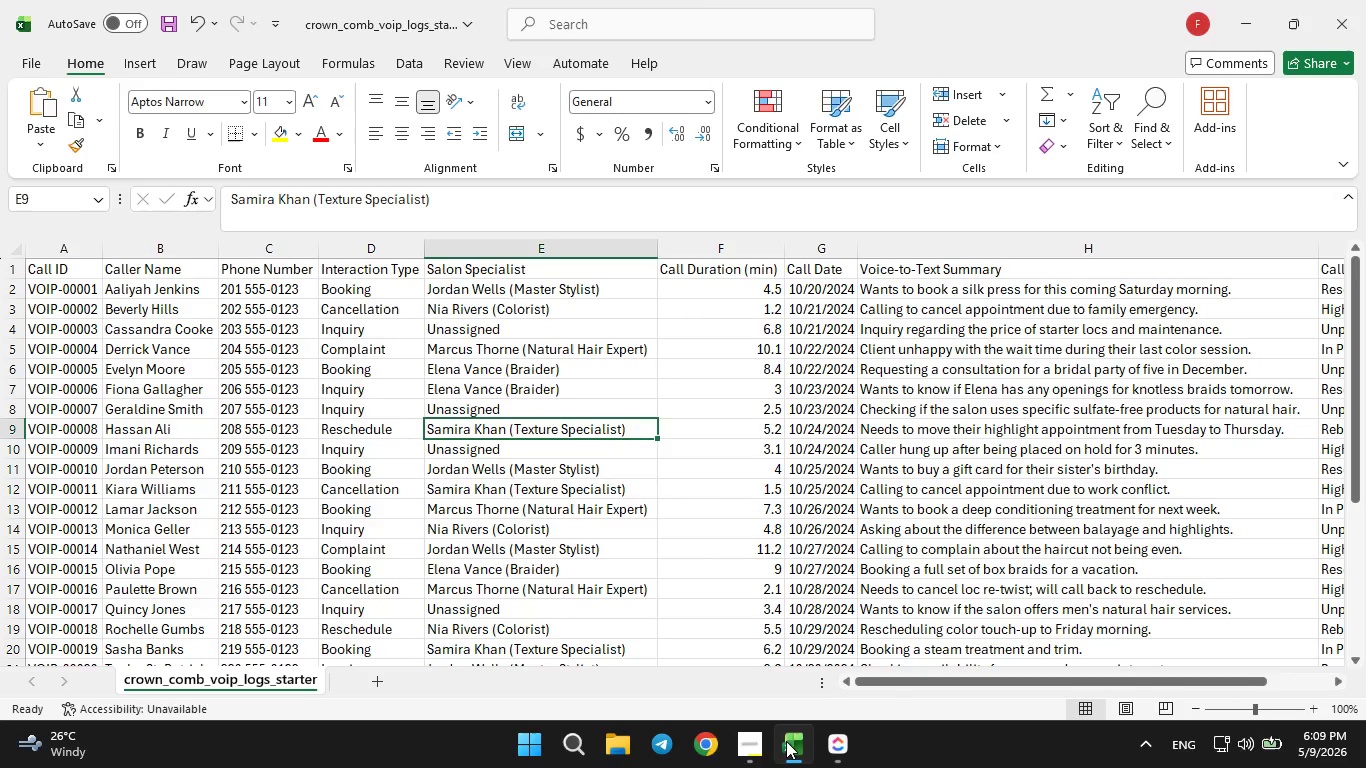 
left_click([786, 741])
 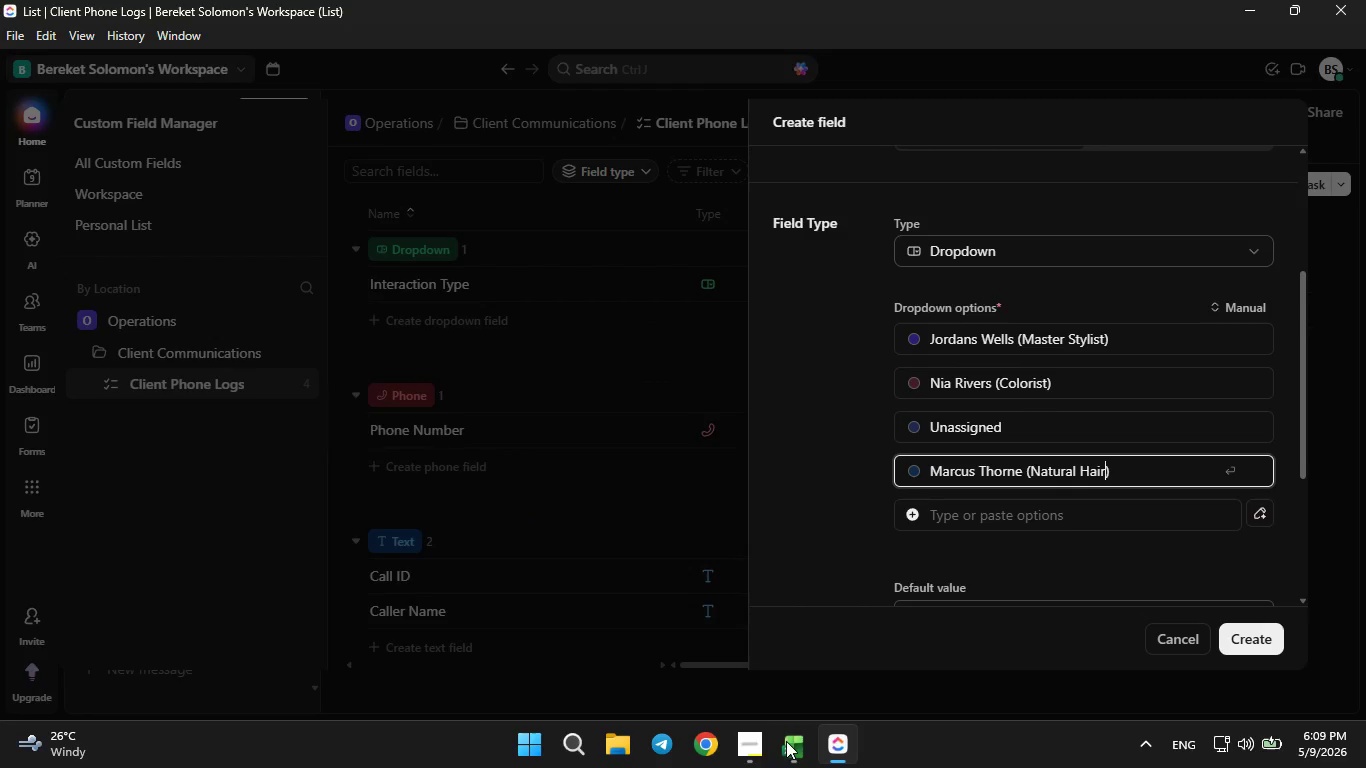 
type( Exp)
 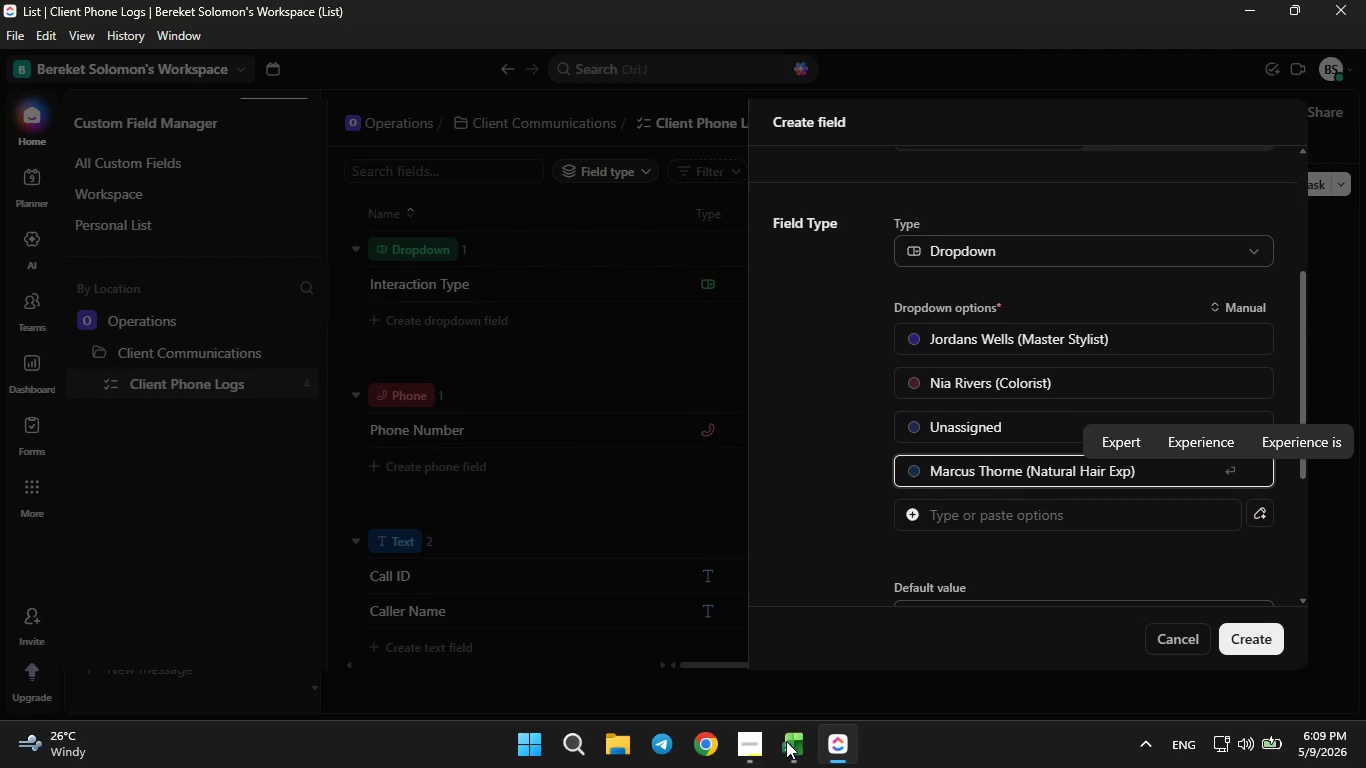 
left_click([786, 741])
 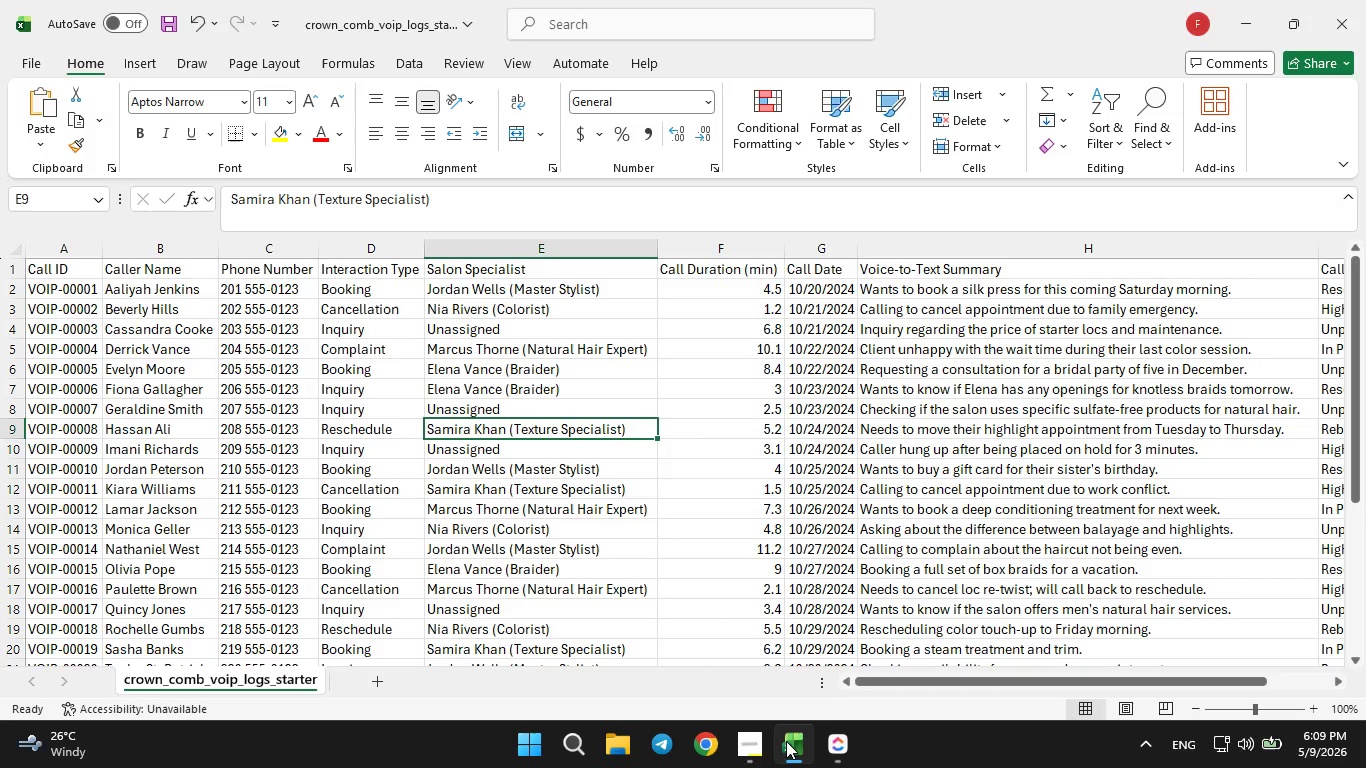 
left_click([786, 741])
 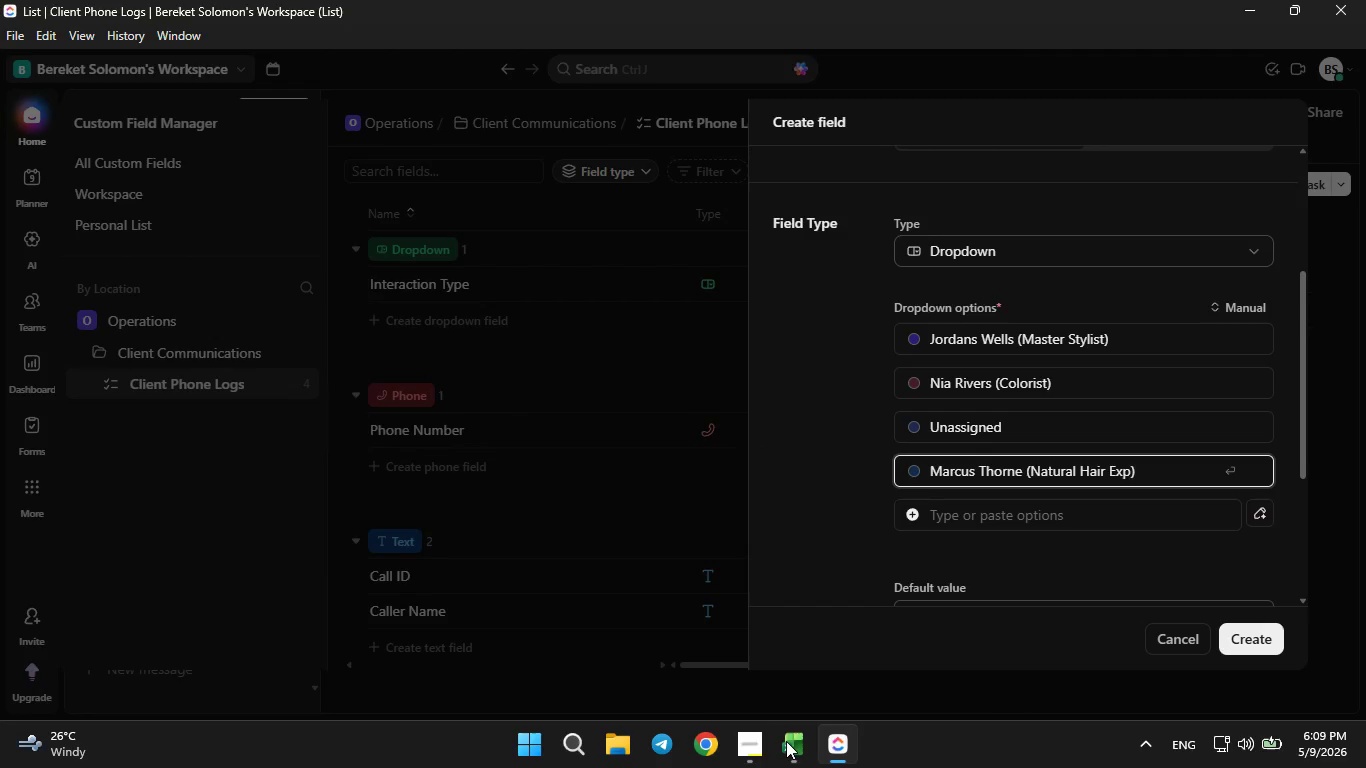 
type(ert)
 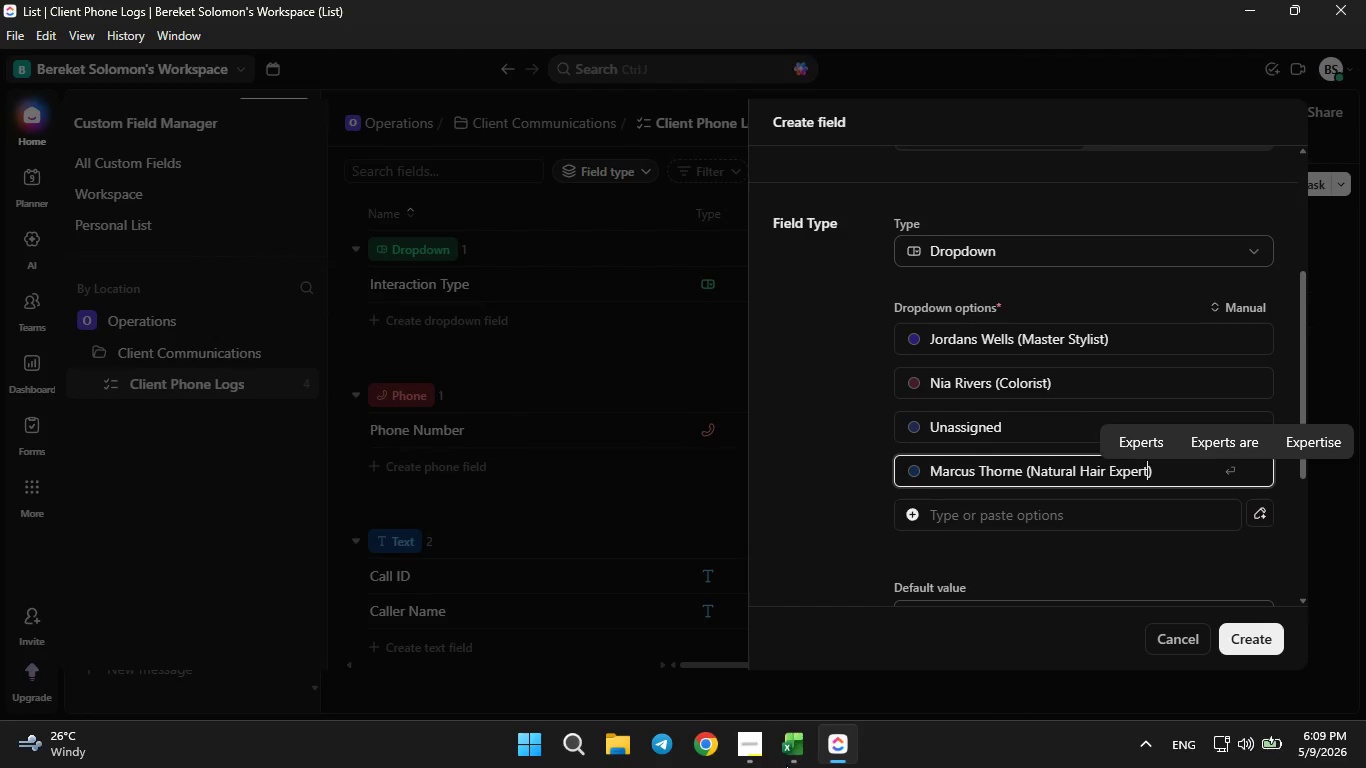 
left_click([786, 766])
 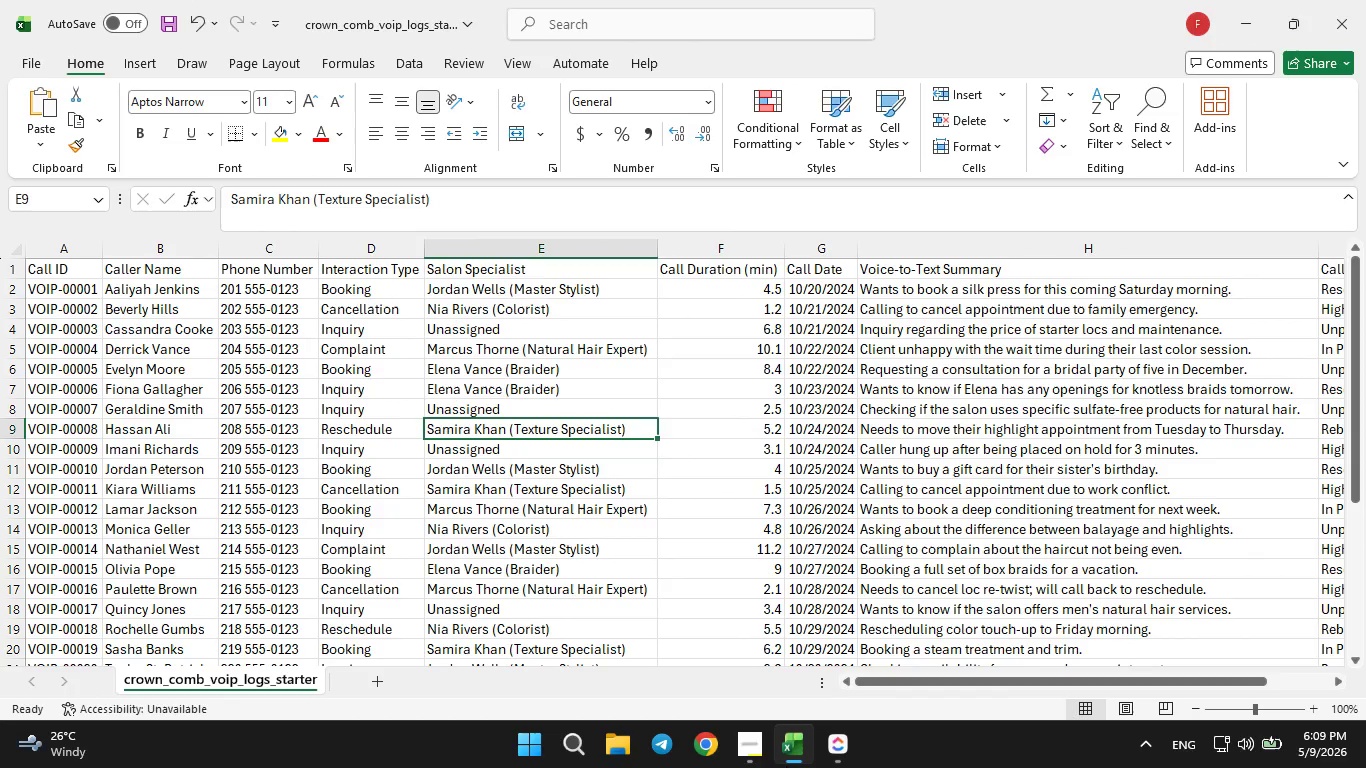 
left_click([786, 766])
 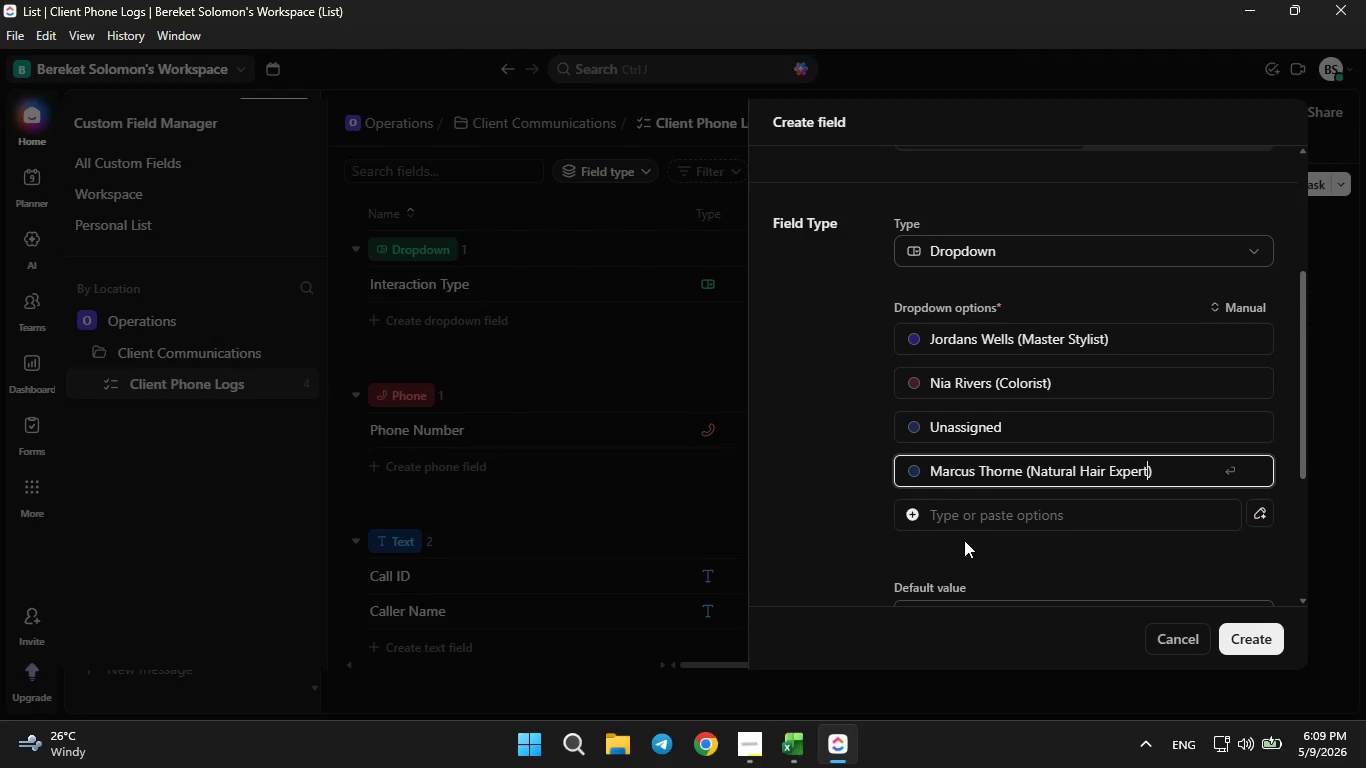 
left_click([976, 522])
 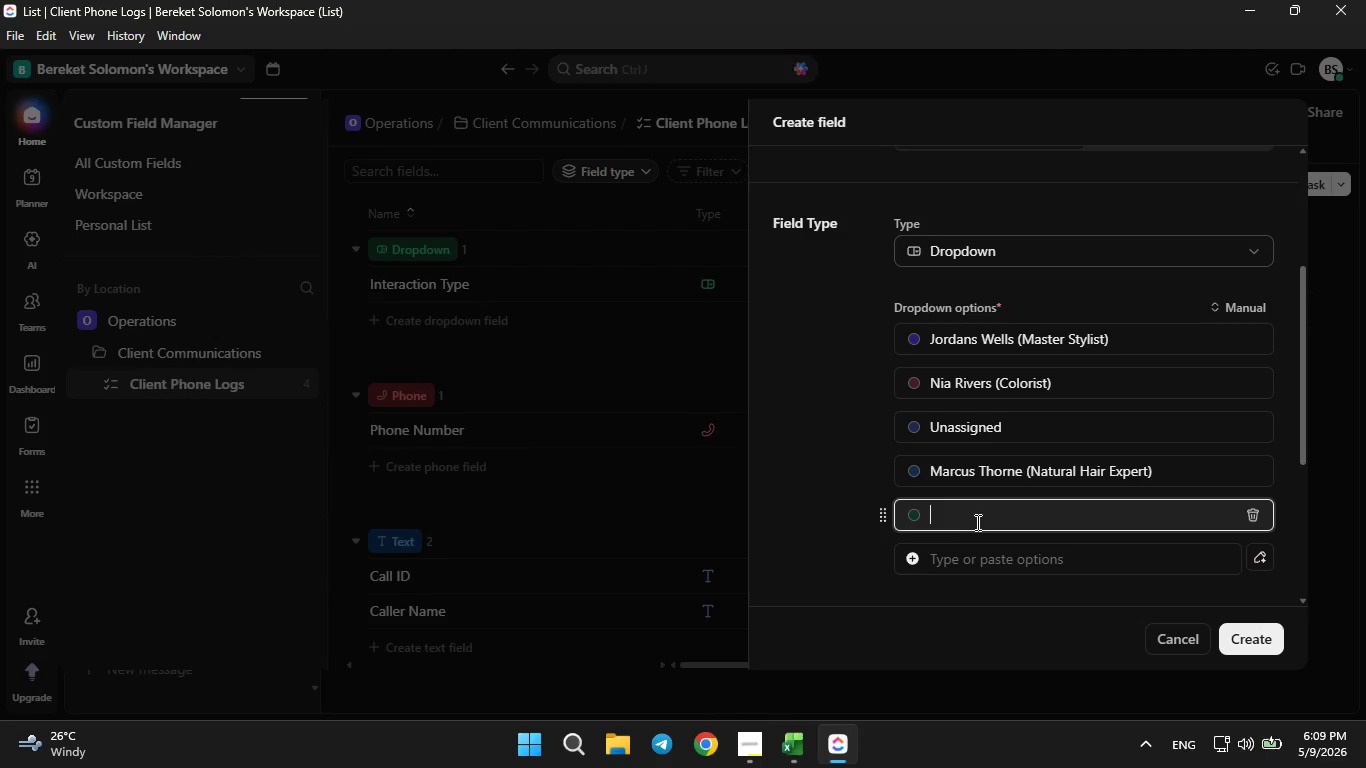 
type(Elena)
 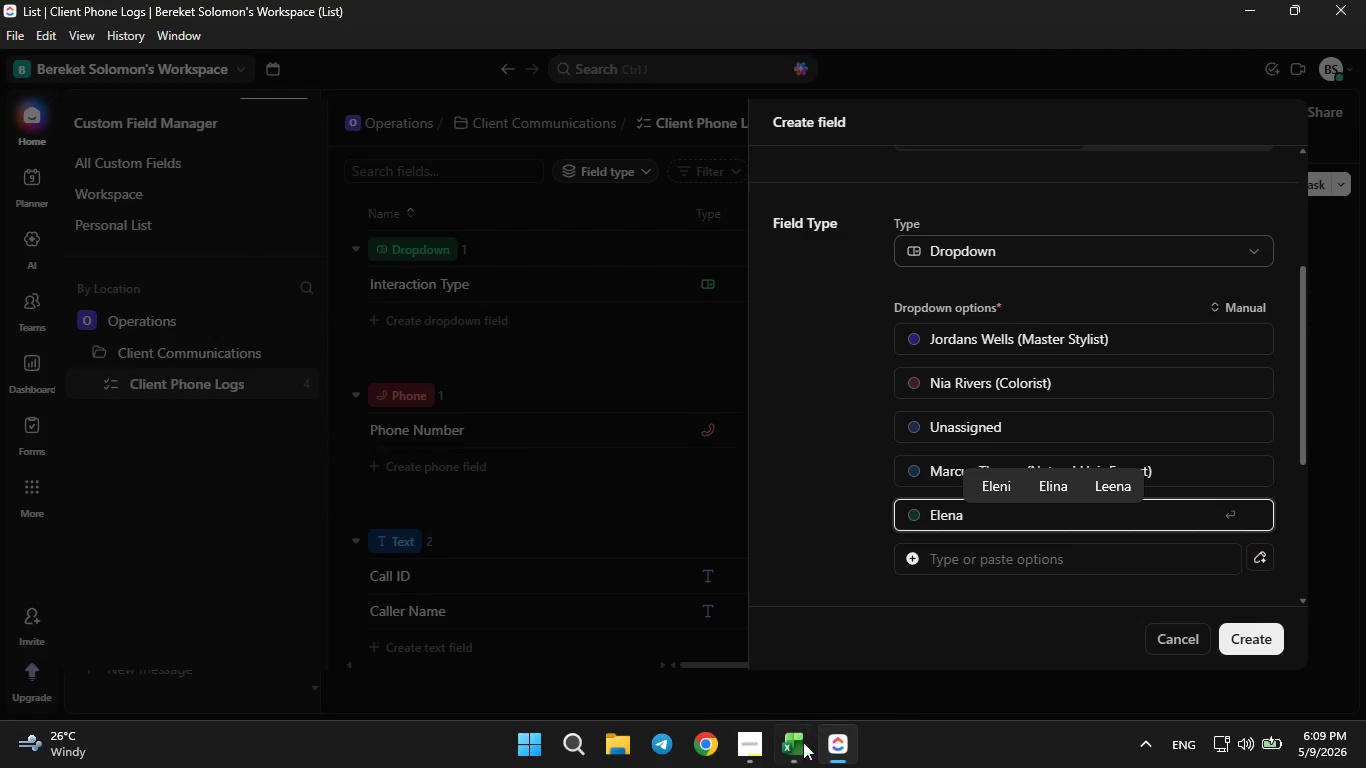 
left_click([797, 754])
 